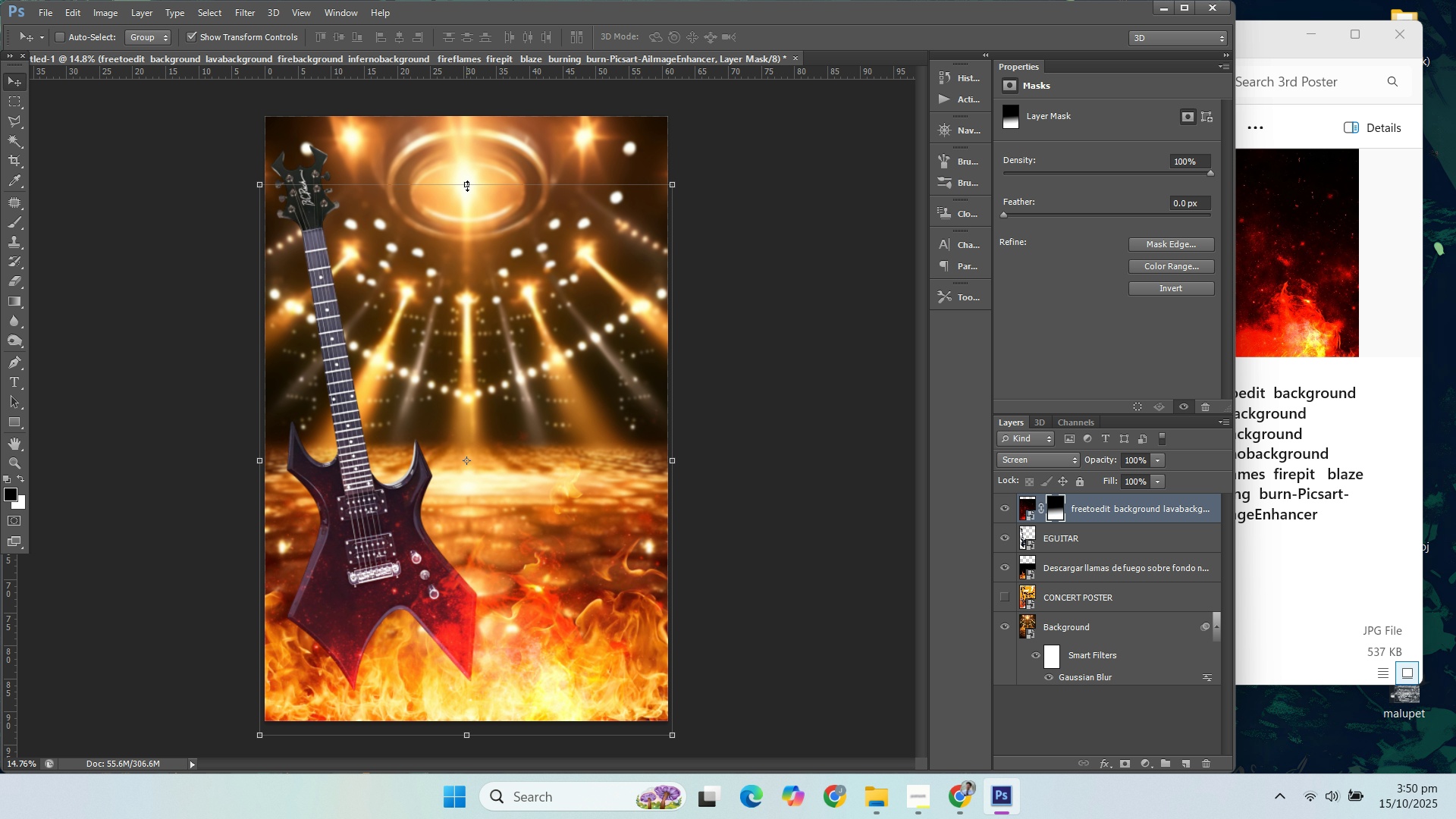 
mouse_move([475, 194])
 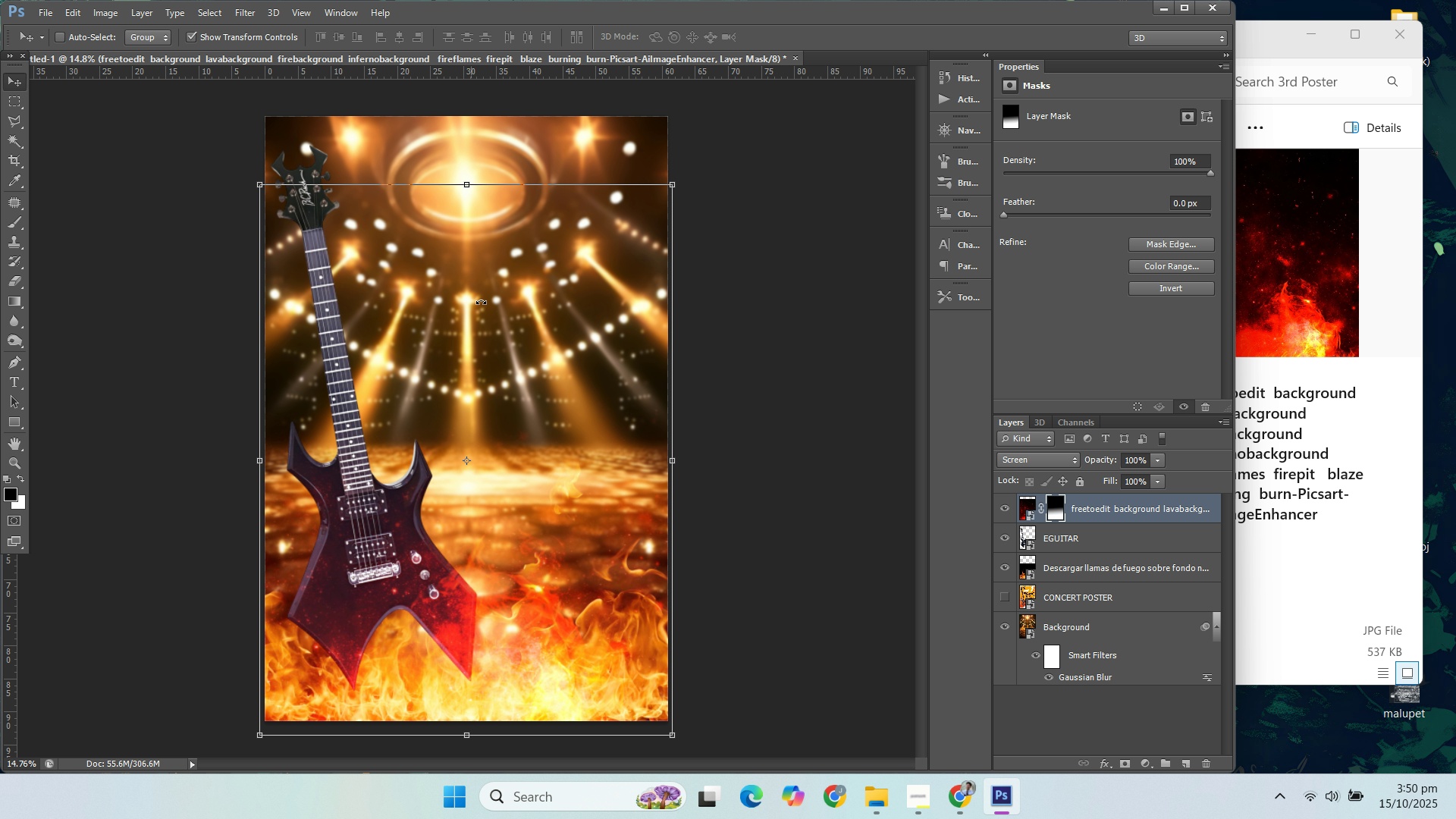 
right_click([479, 240])
 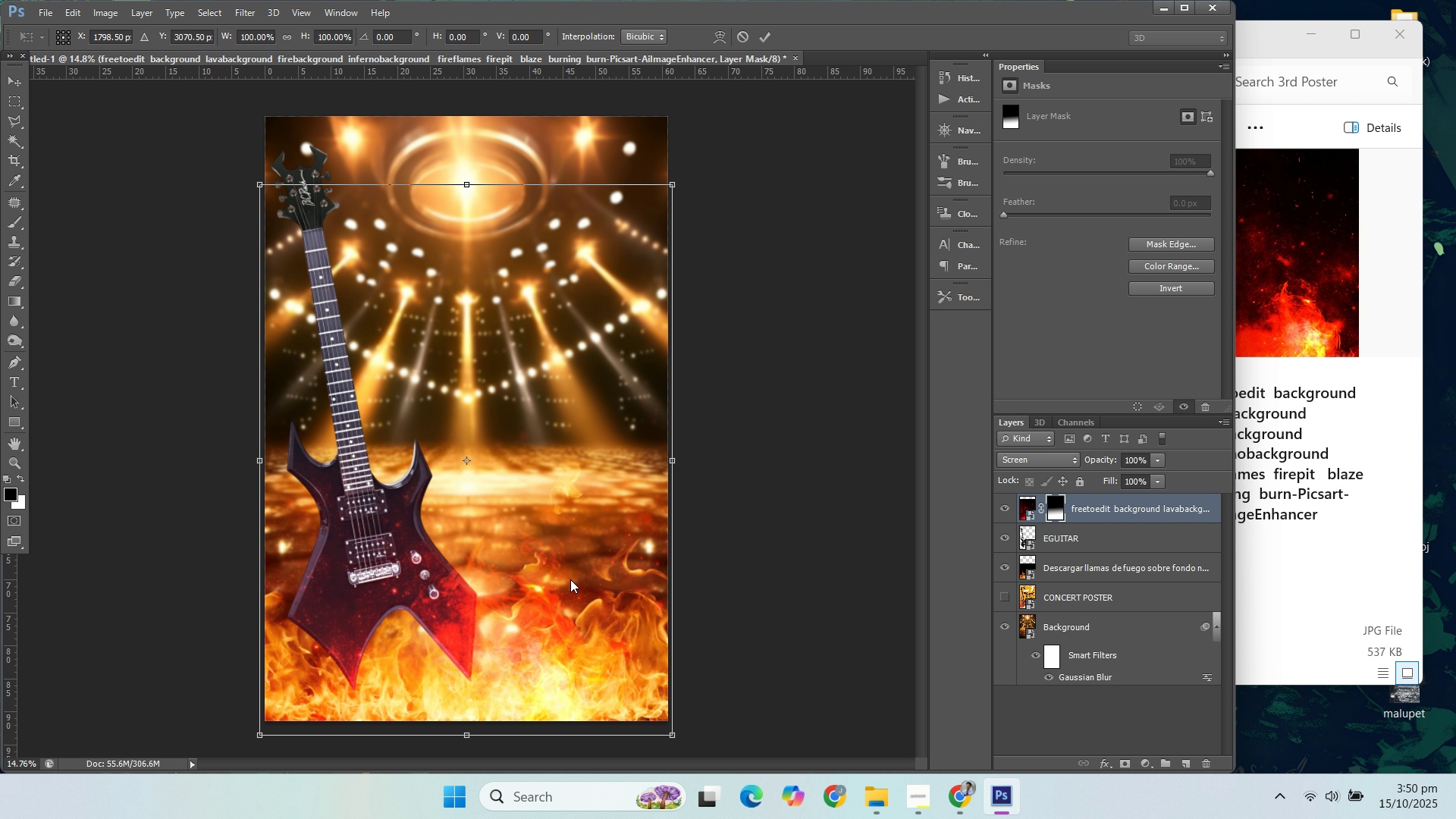 
wait(10.24)
 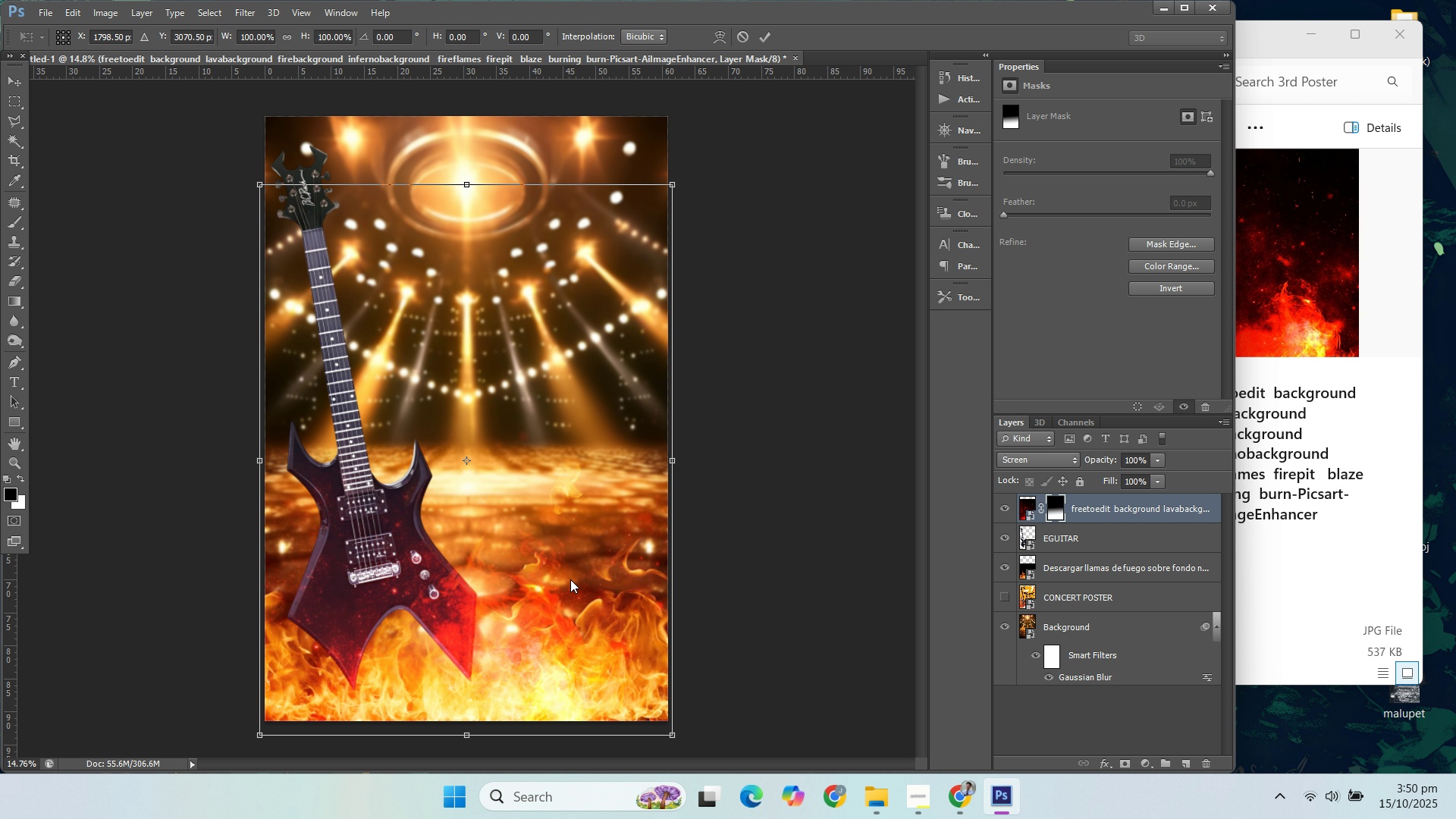 
right_click([491, 440])
 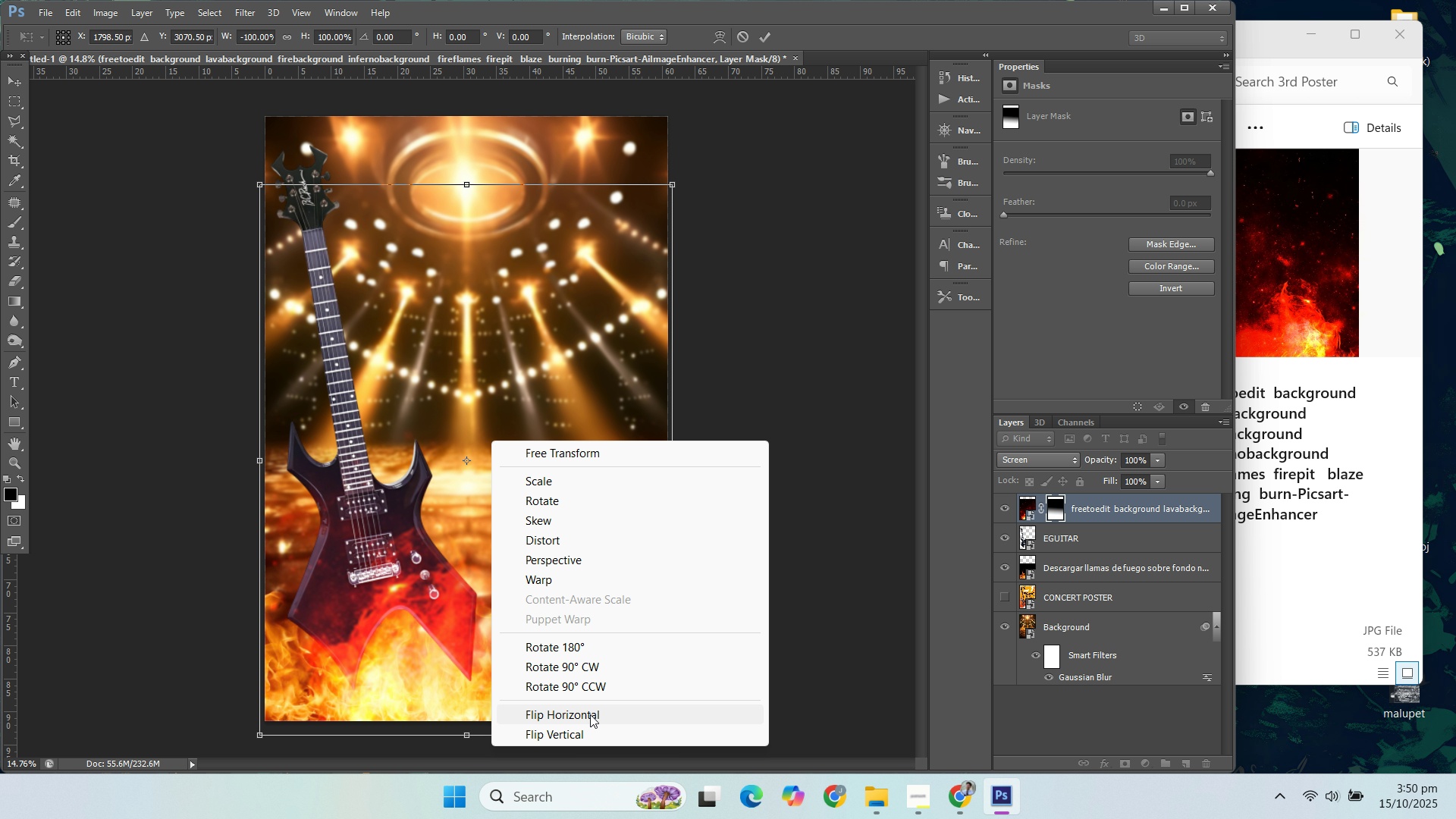 
left_click([590, 714])
 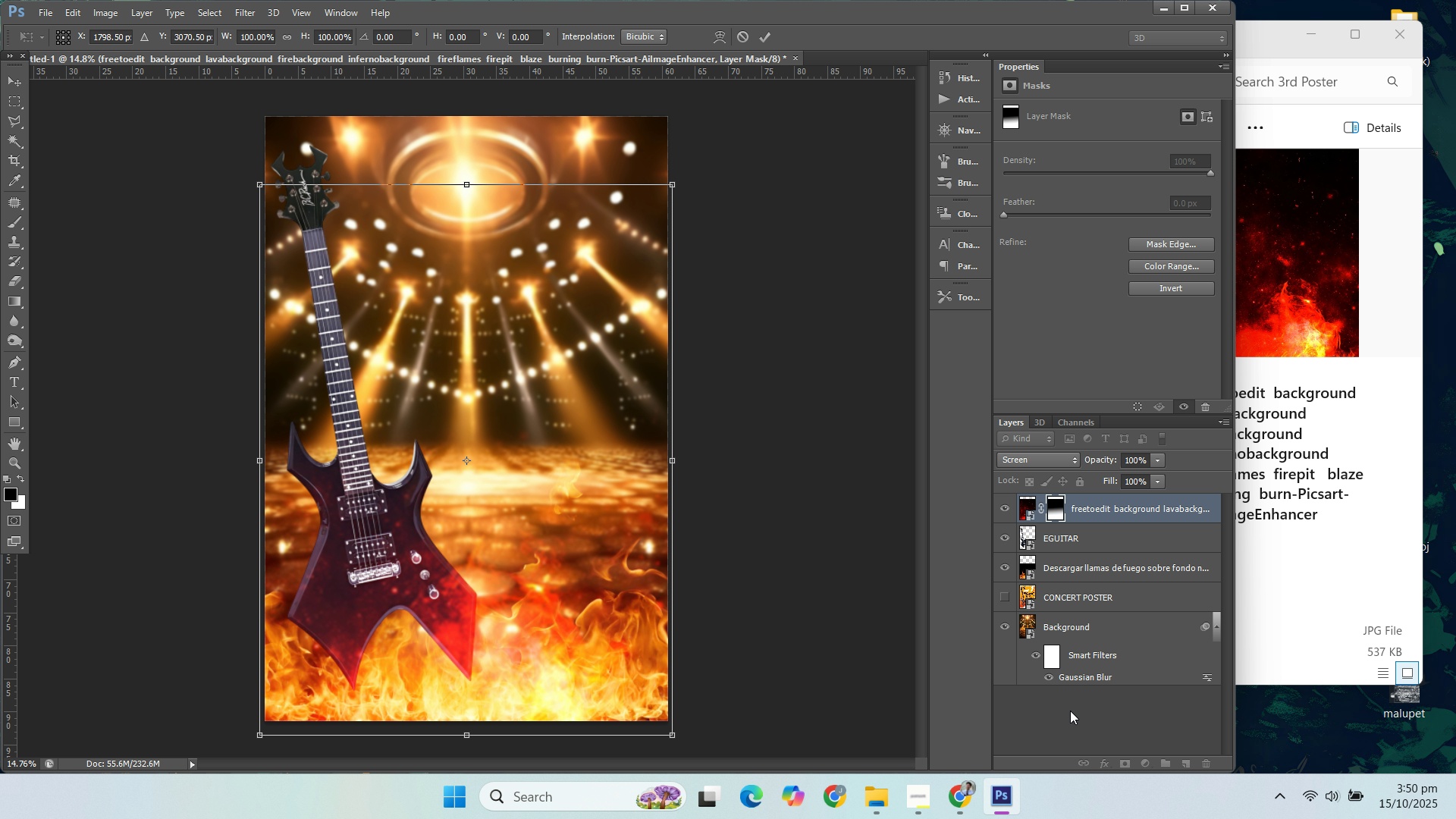 
key(Enter)
 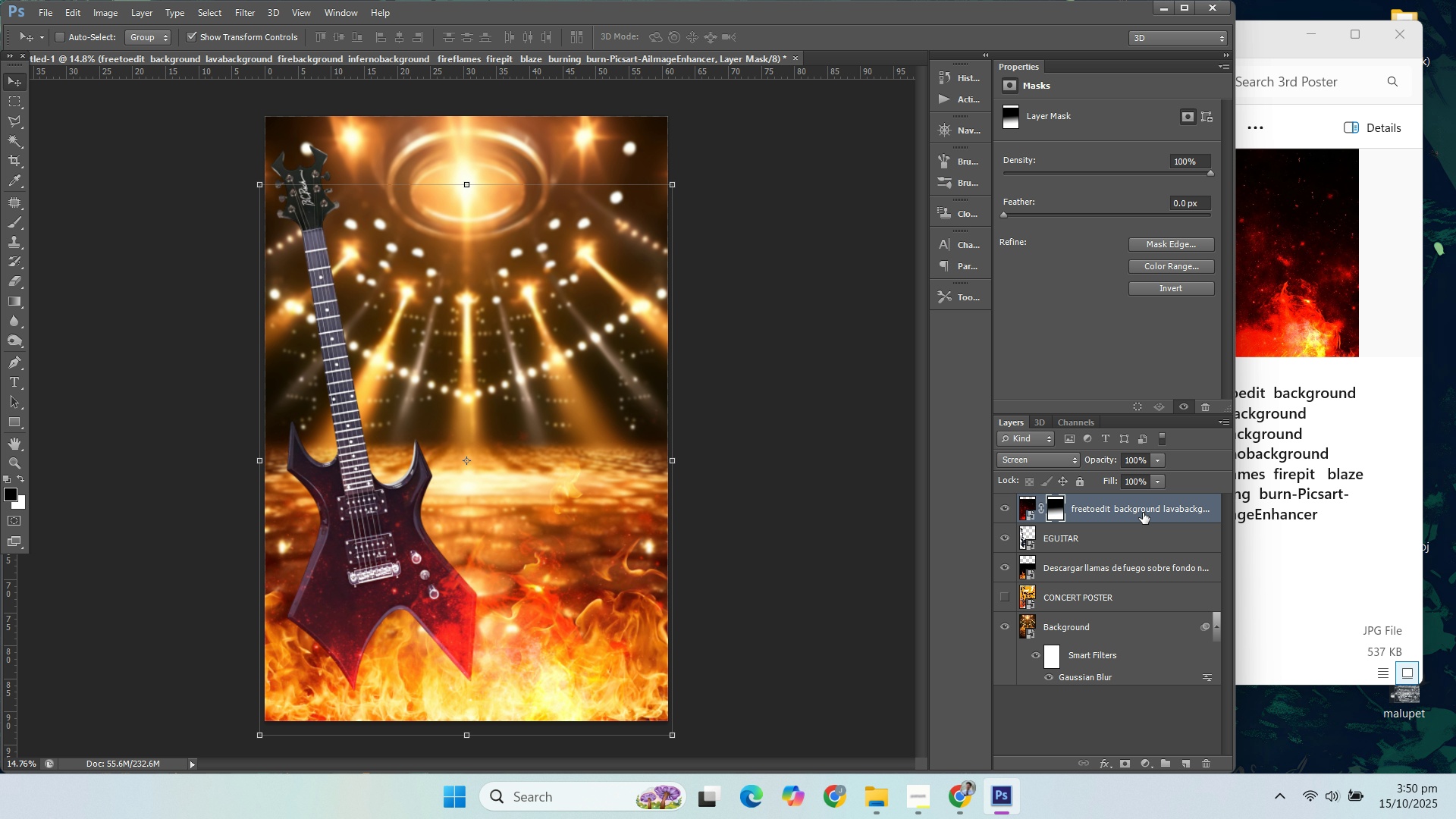 
left_click([1094, 531])
 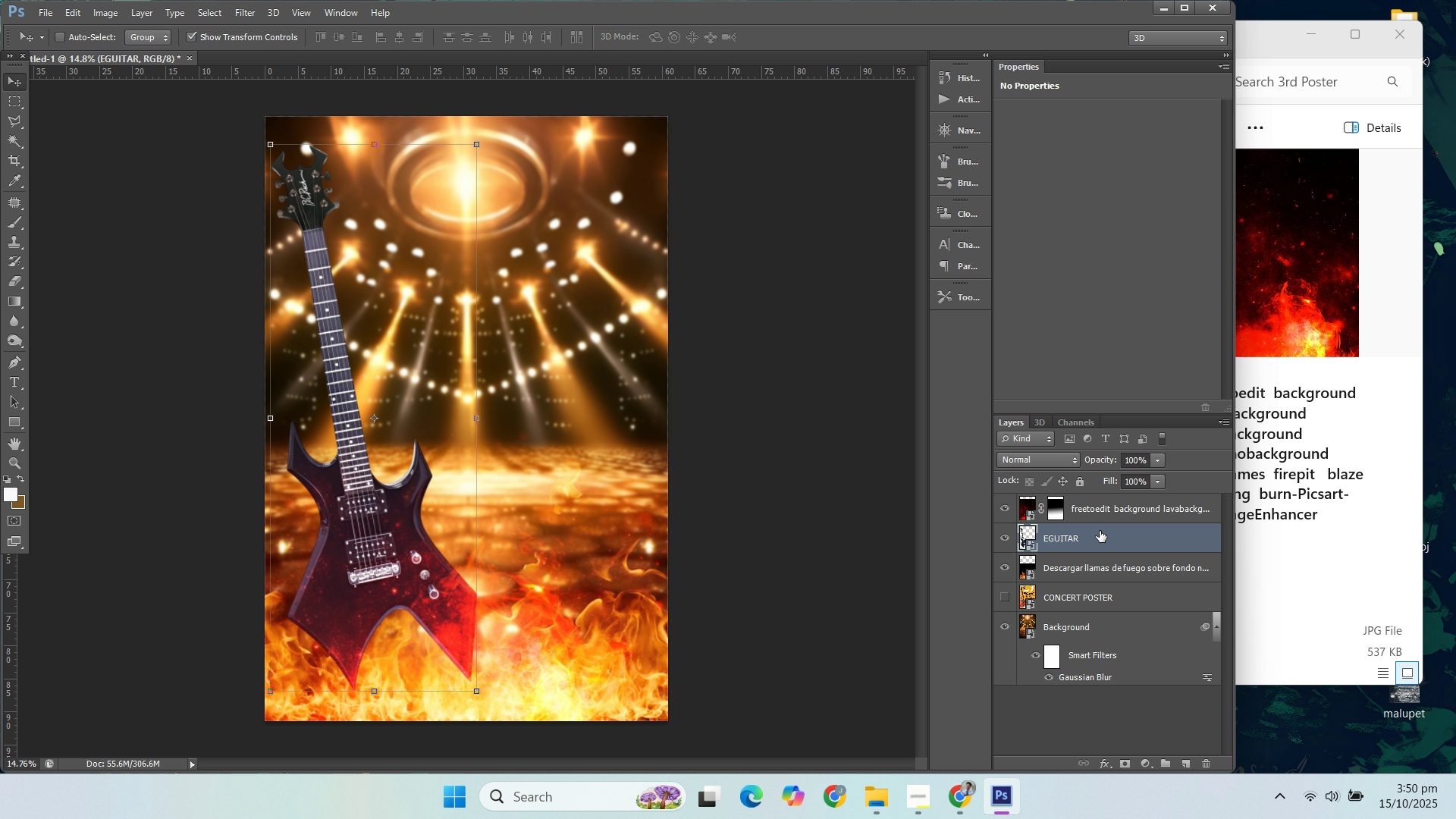 
key(Control+S)
 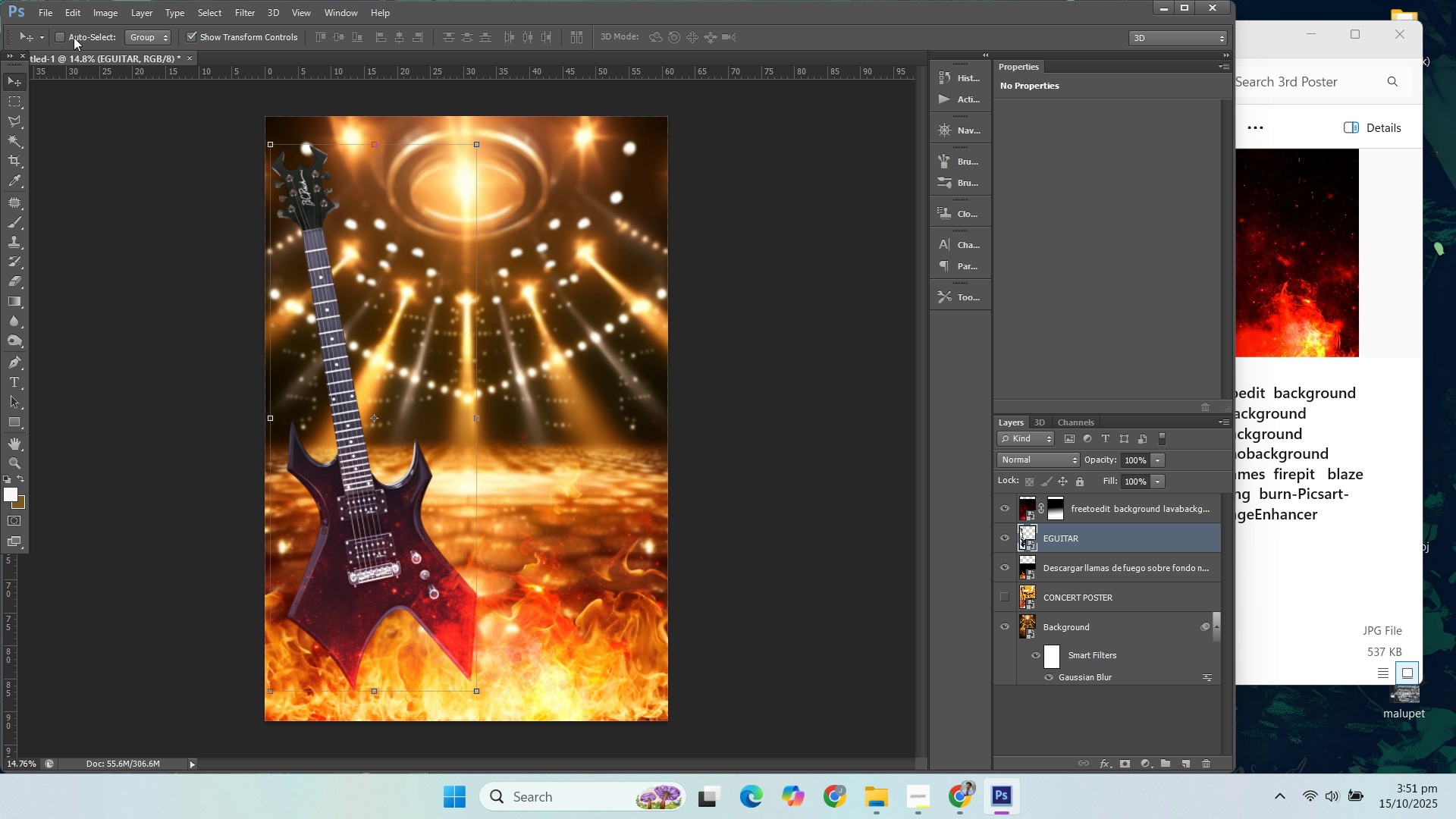 
wait(35.22)
 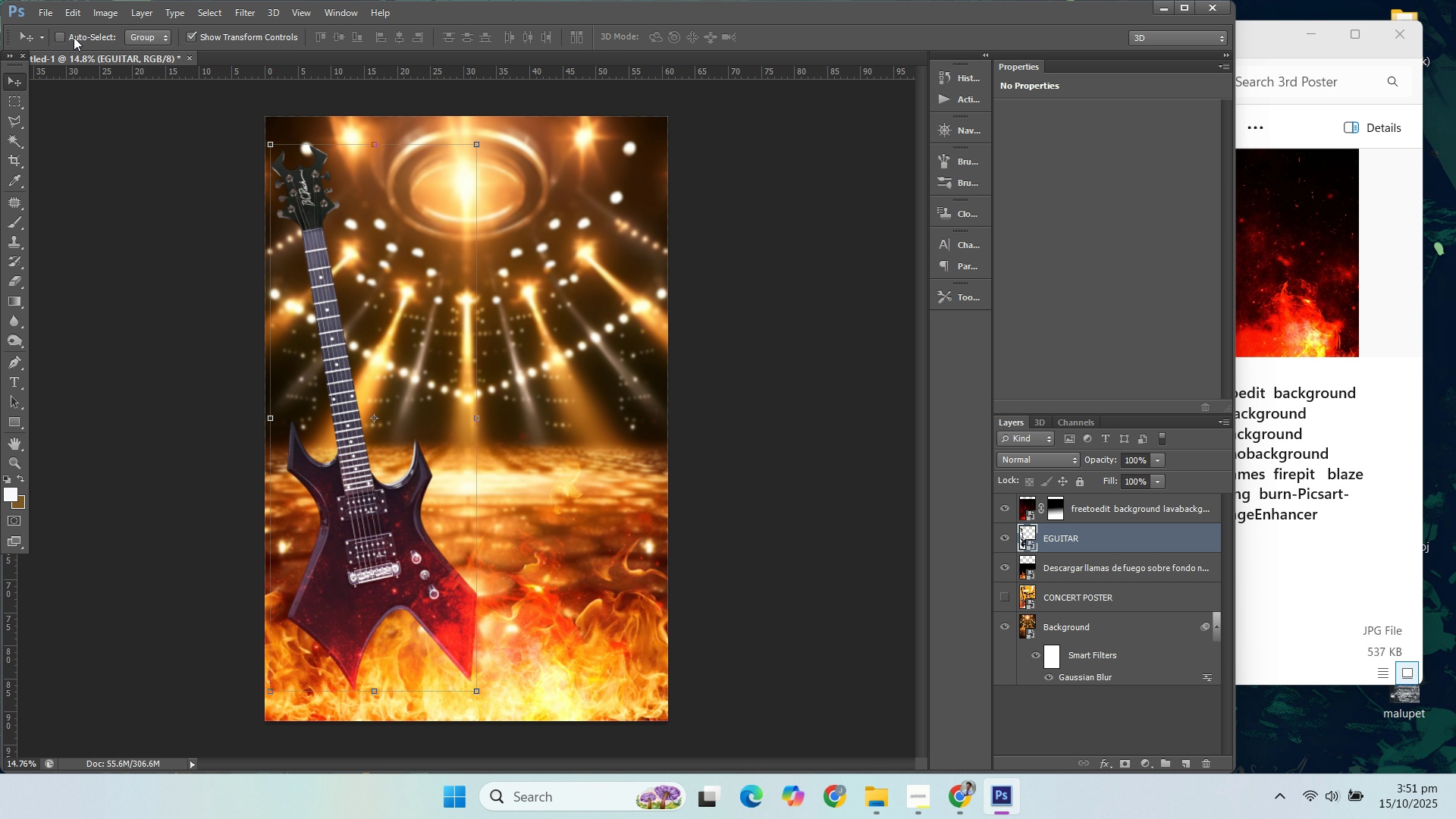 
scroll: coordinate [487, 285], scroll_direction: down, amount: 3.0
 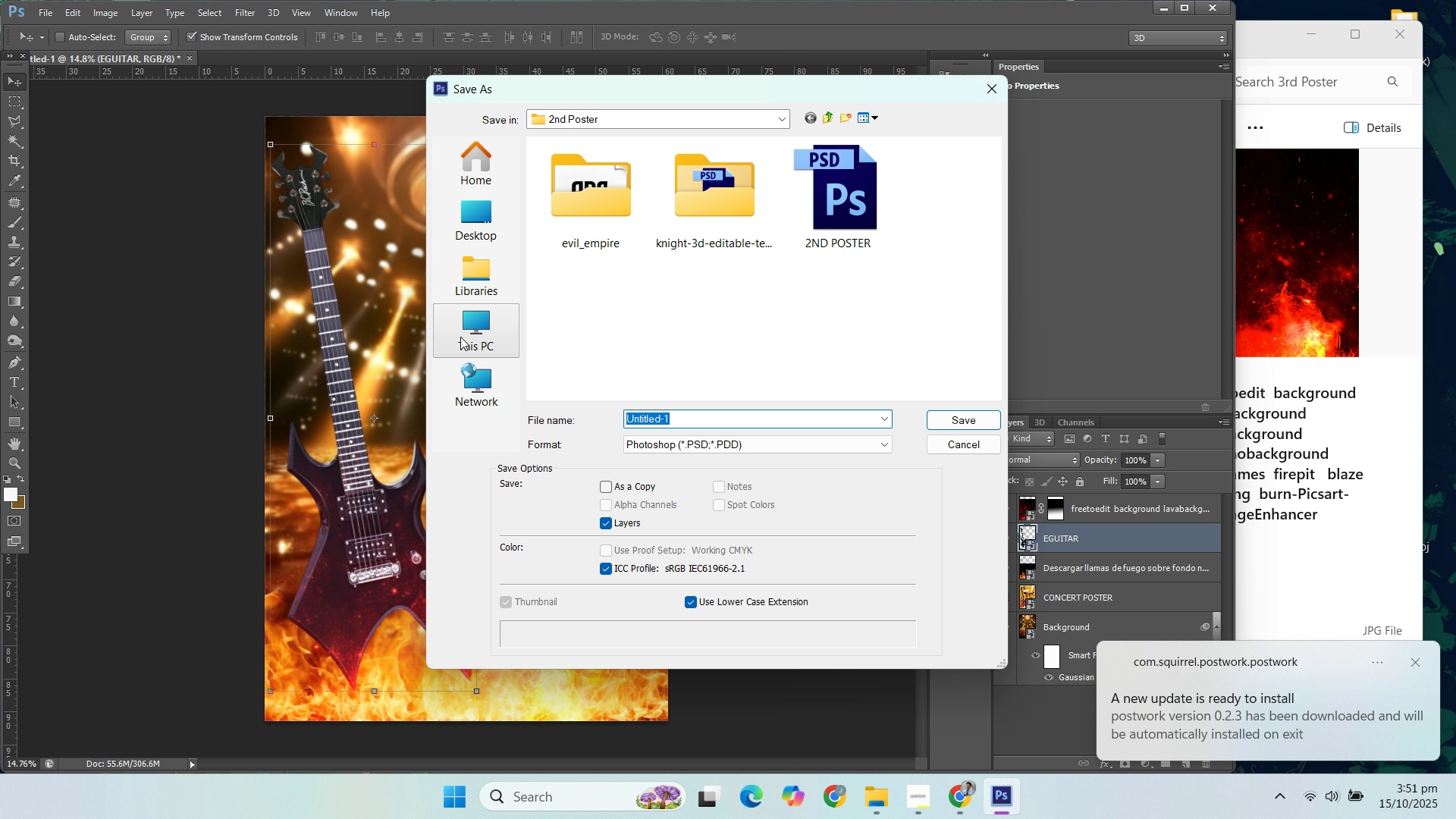 
double_click([484, 233])
 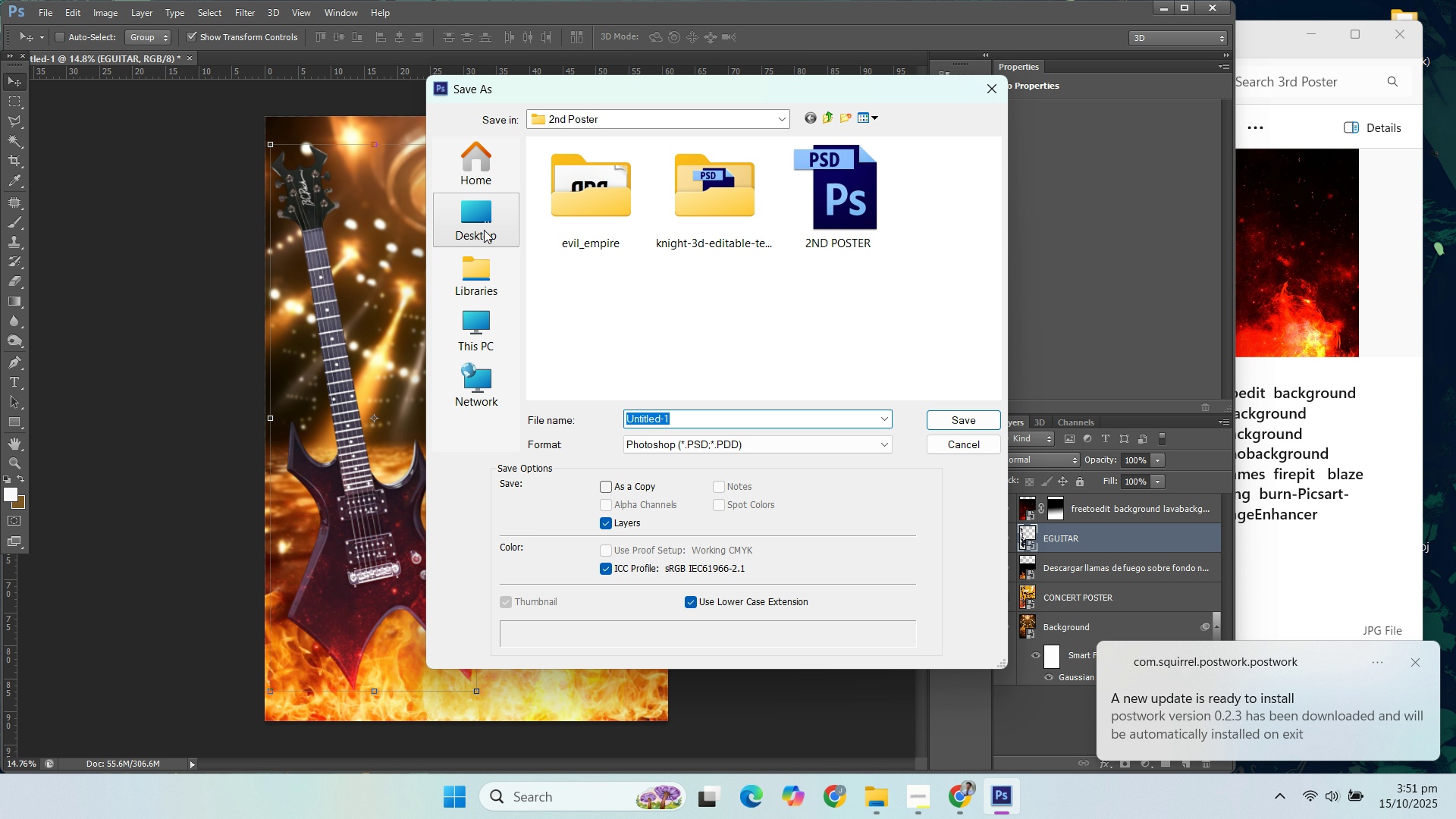 
left_click([484, 230])
 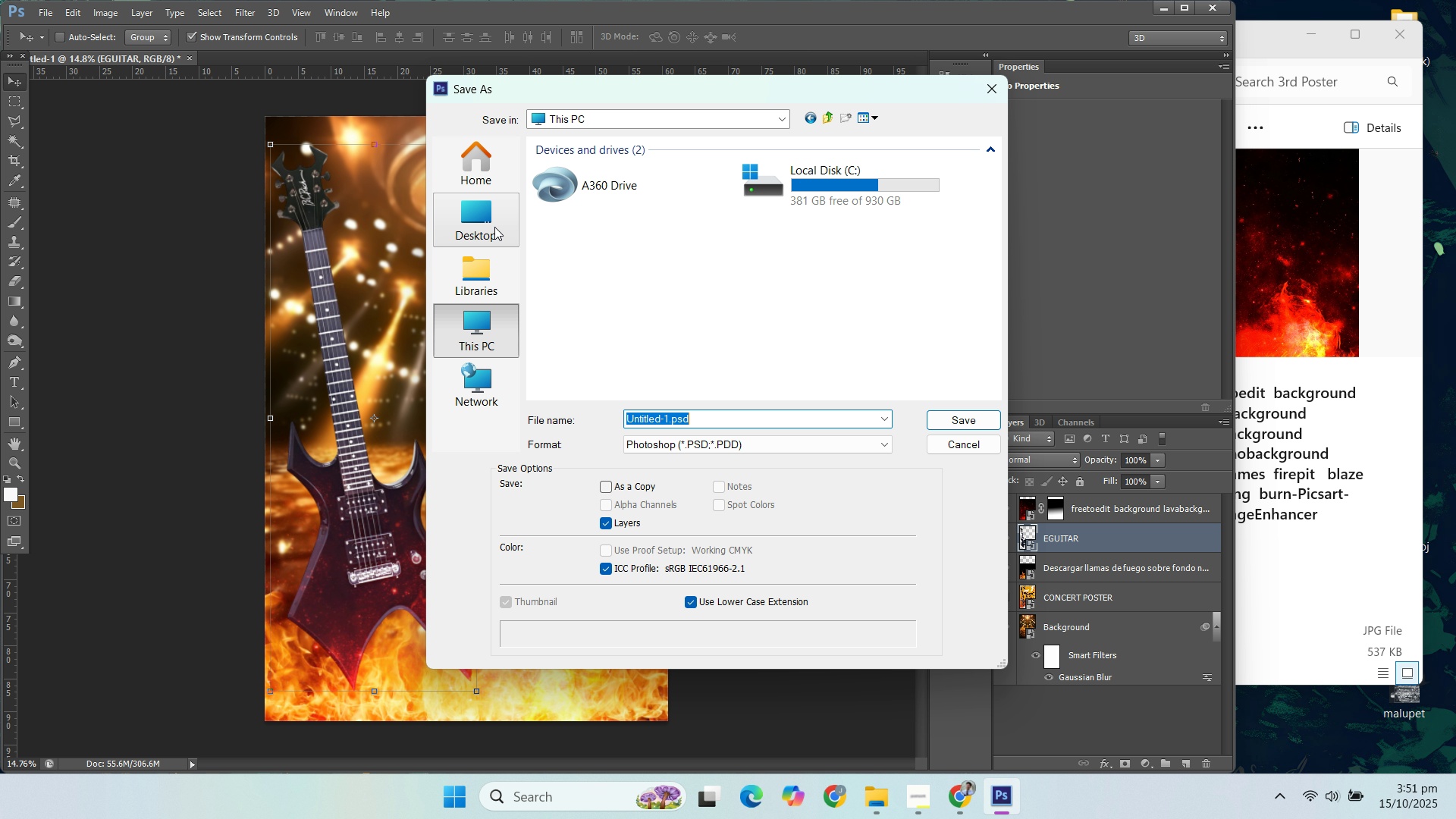 
wait(13.71)
 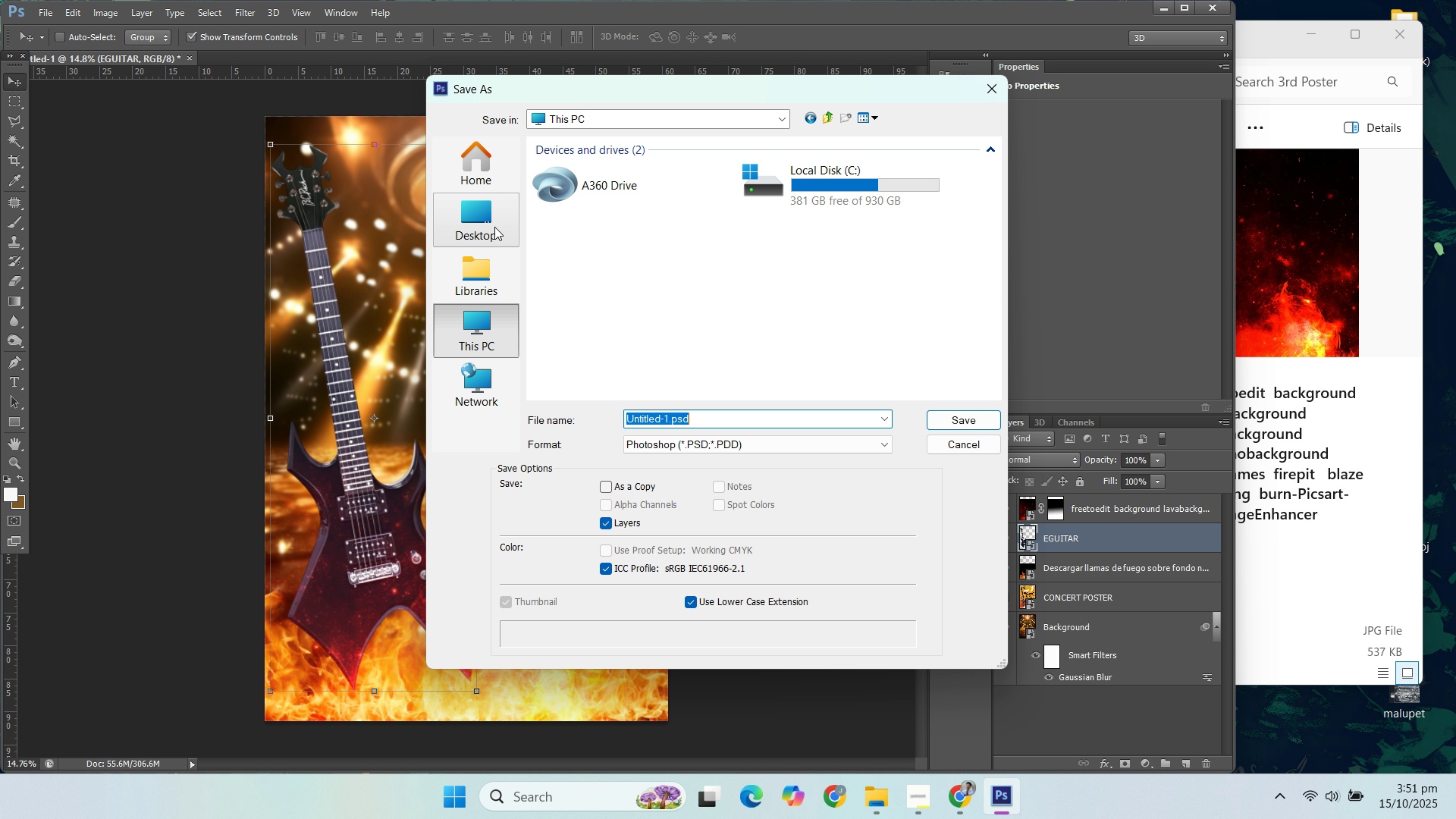 
left_click([485, 240])
 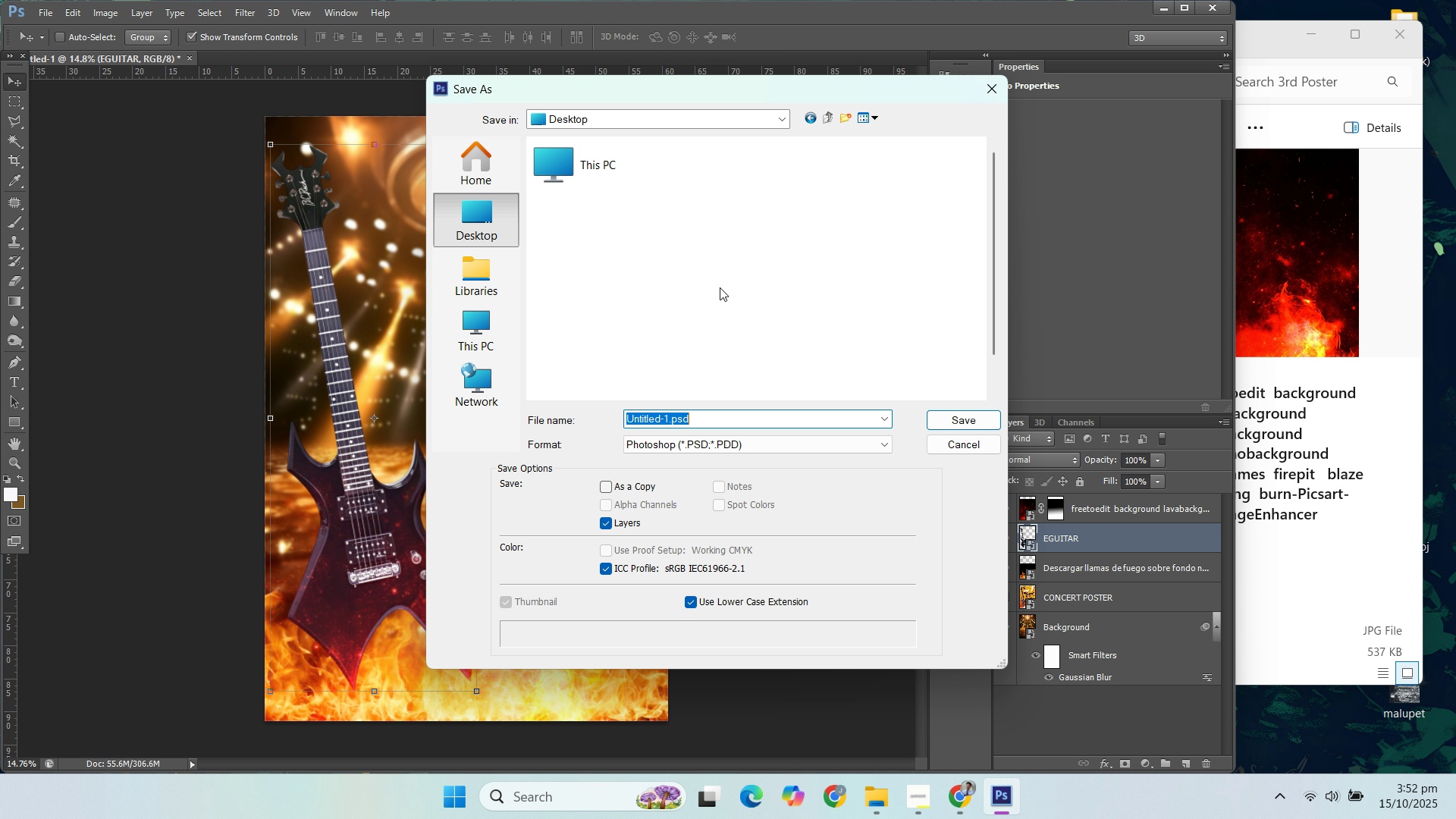 
wait(16.4)
 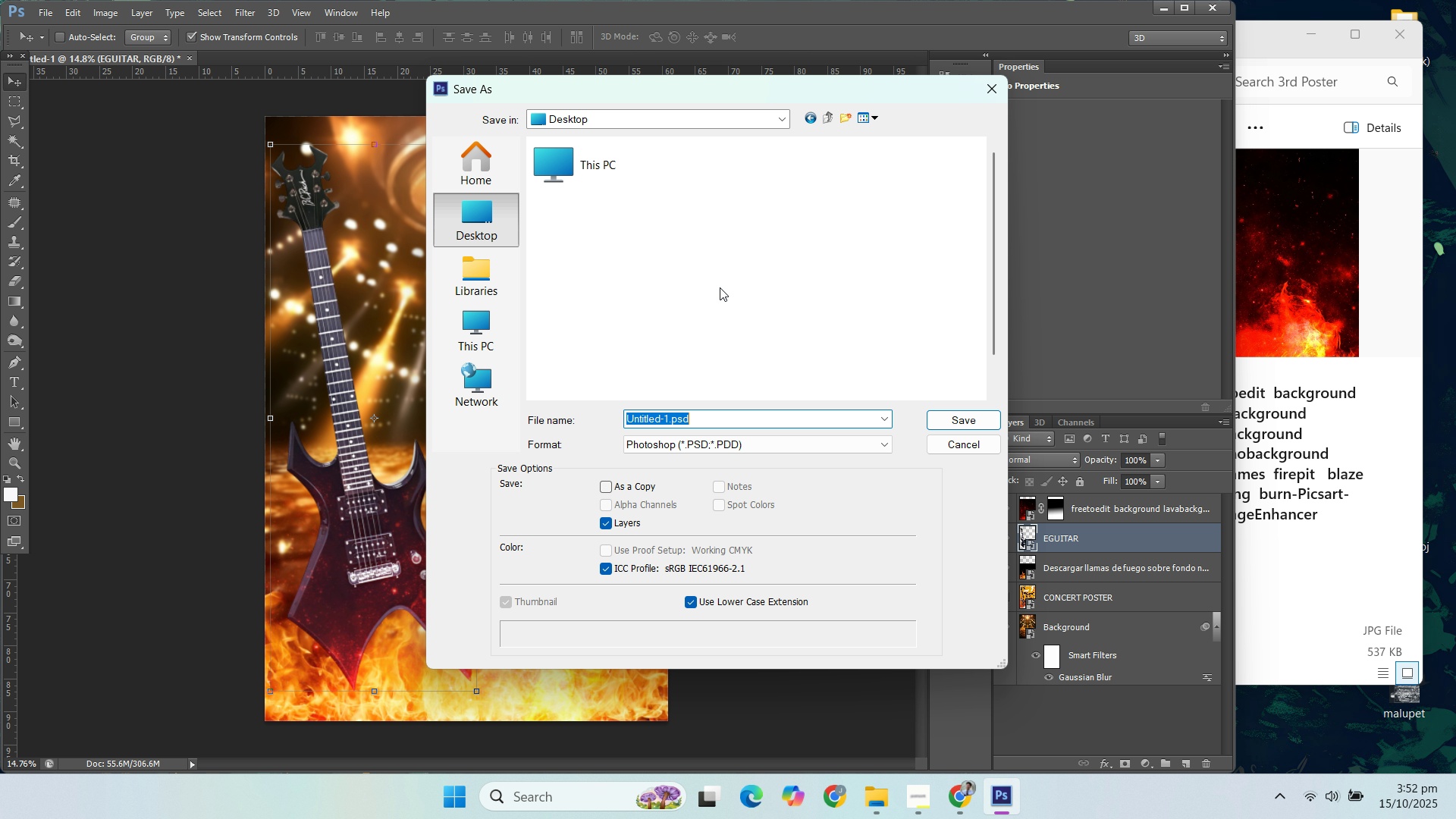 
left_click([800, 326])
 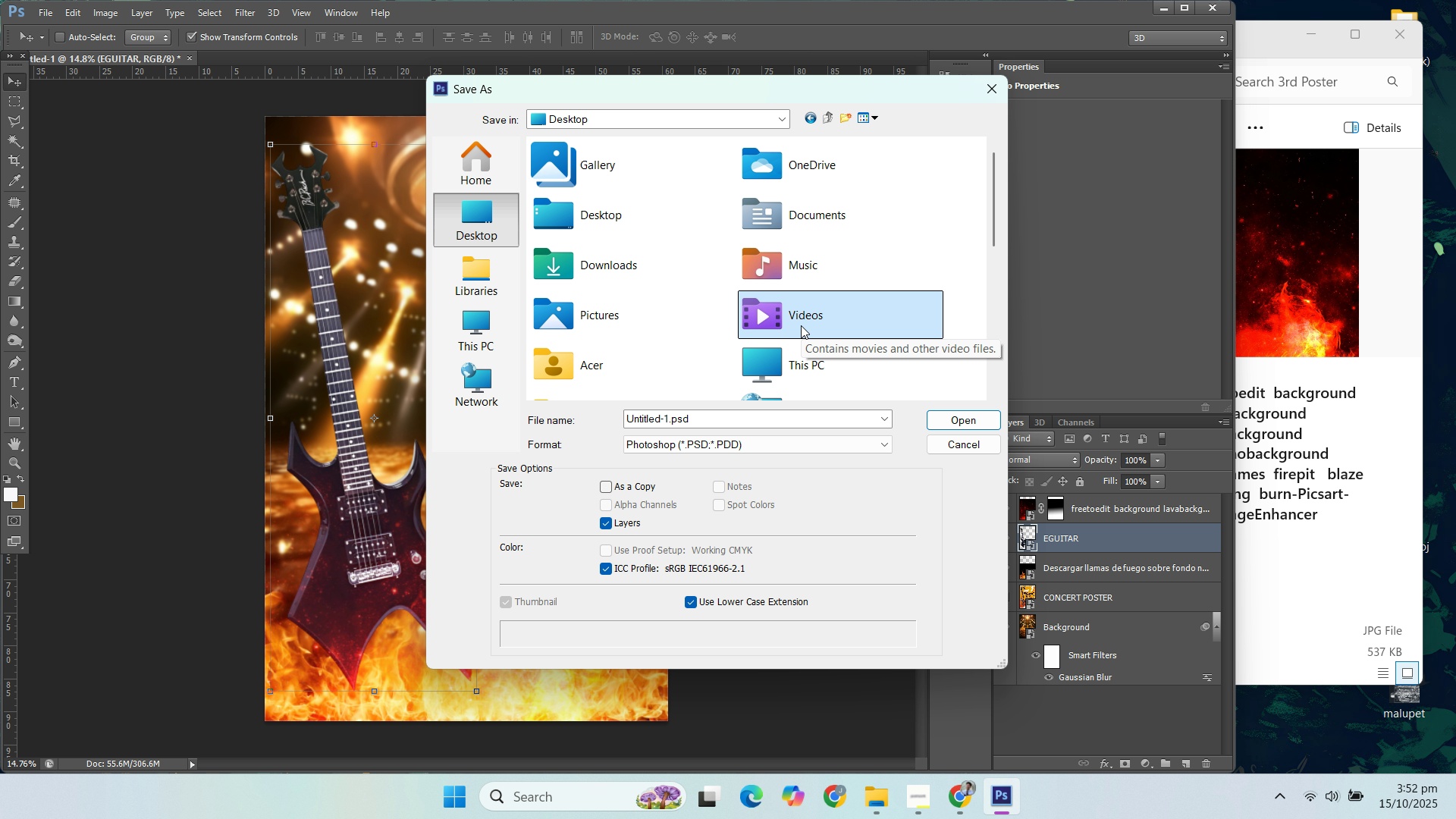 
key(E)
 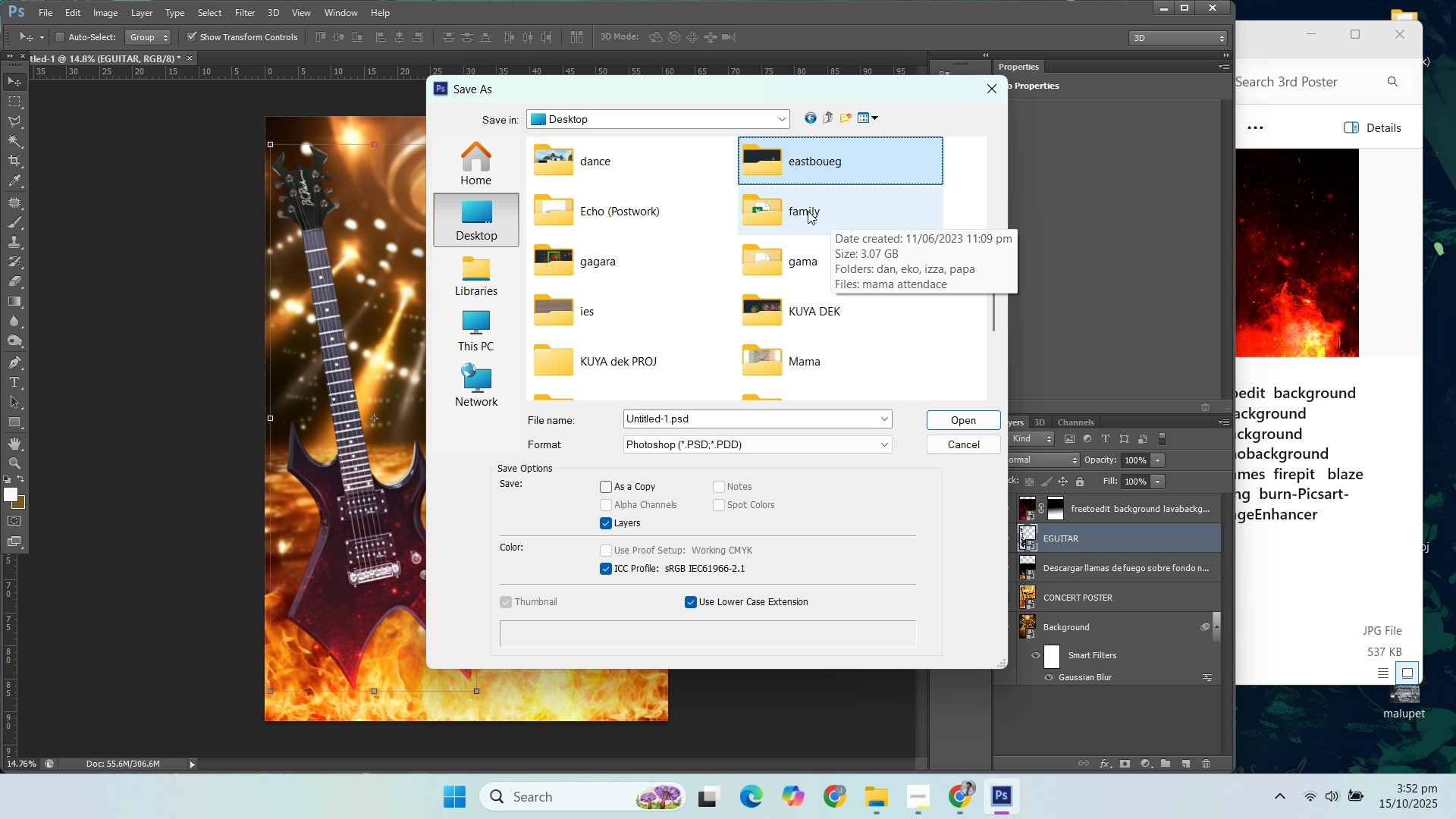 
left_click([632, 216])
 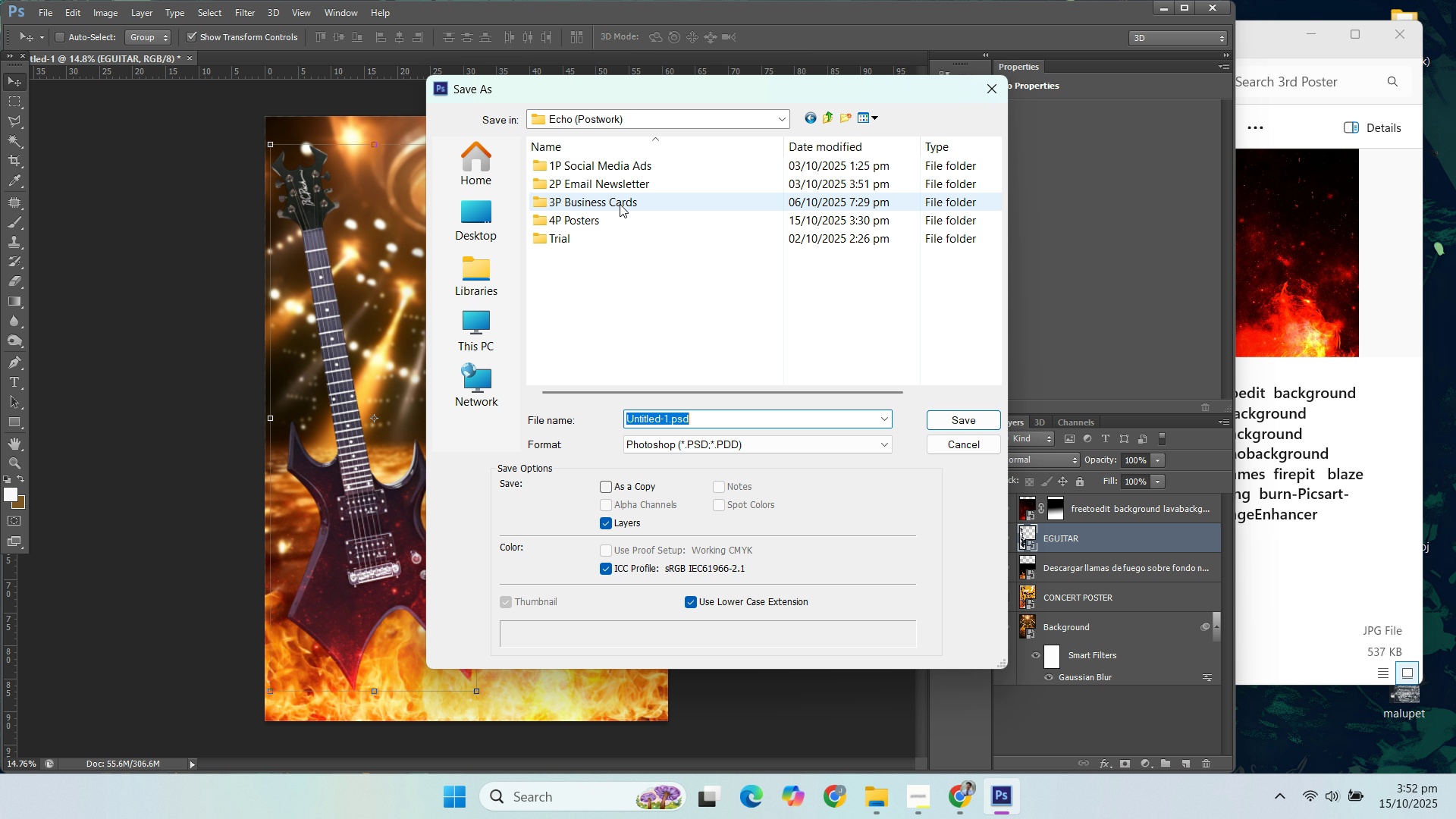 
double_click([624, 227])
 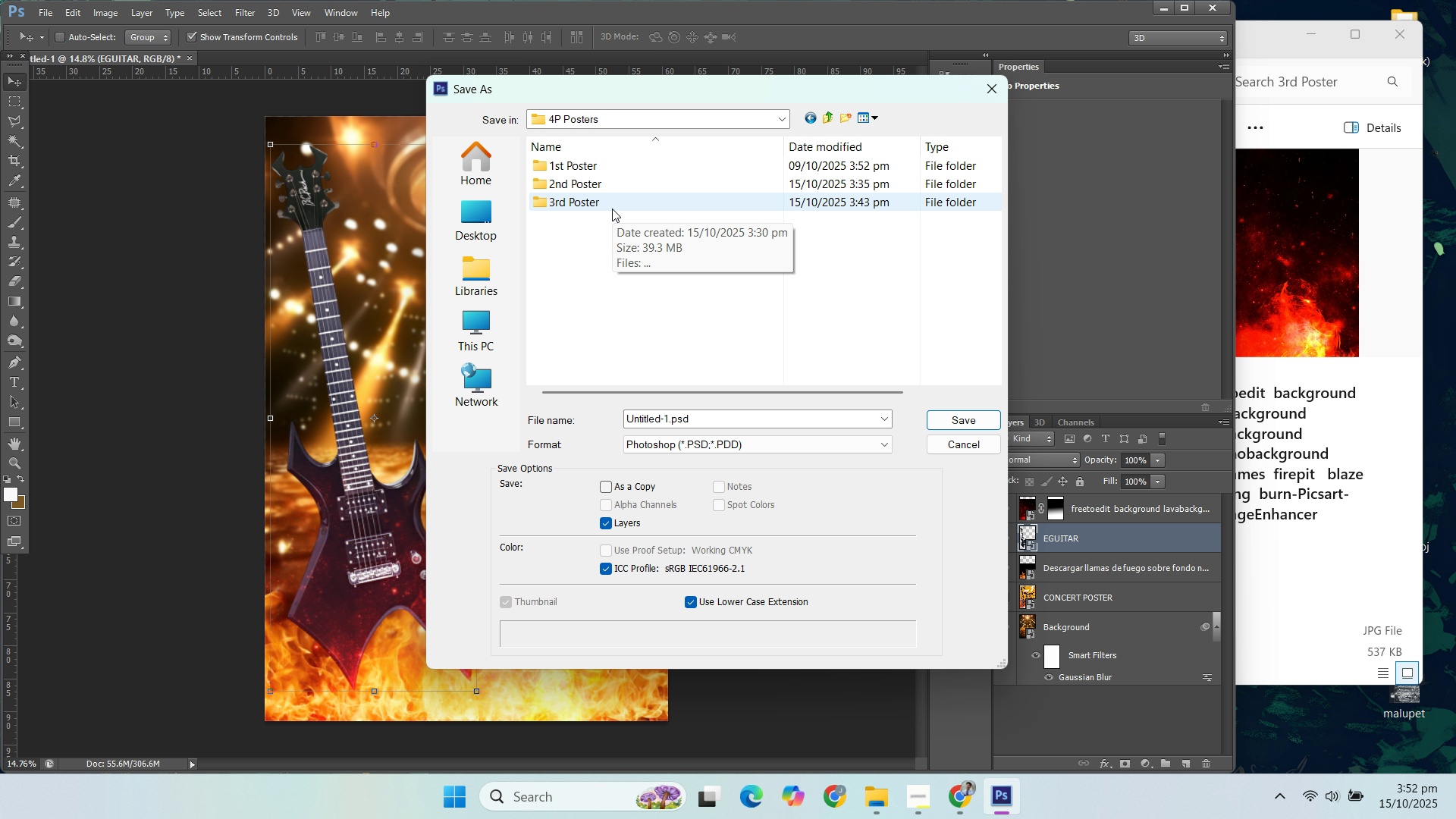 
double_click([612, 209])
 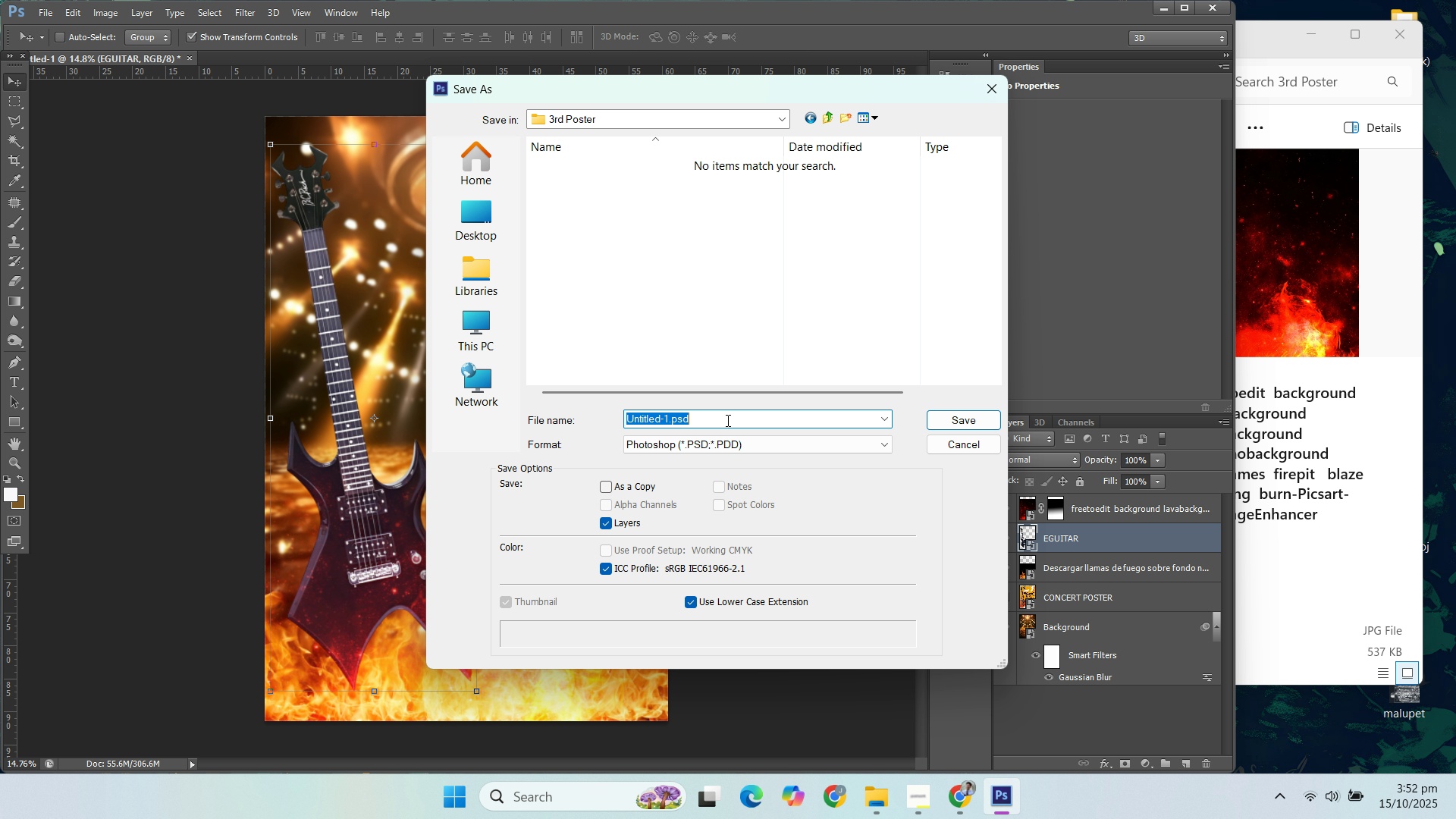 
left_click([726, 420])
 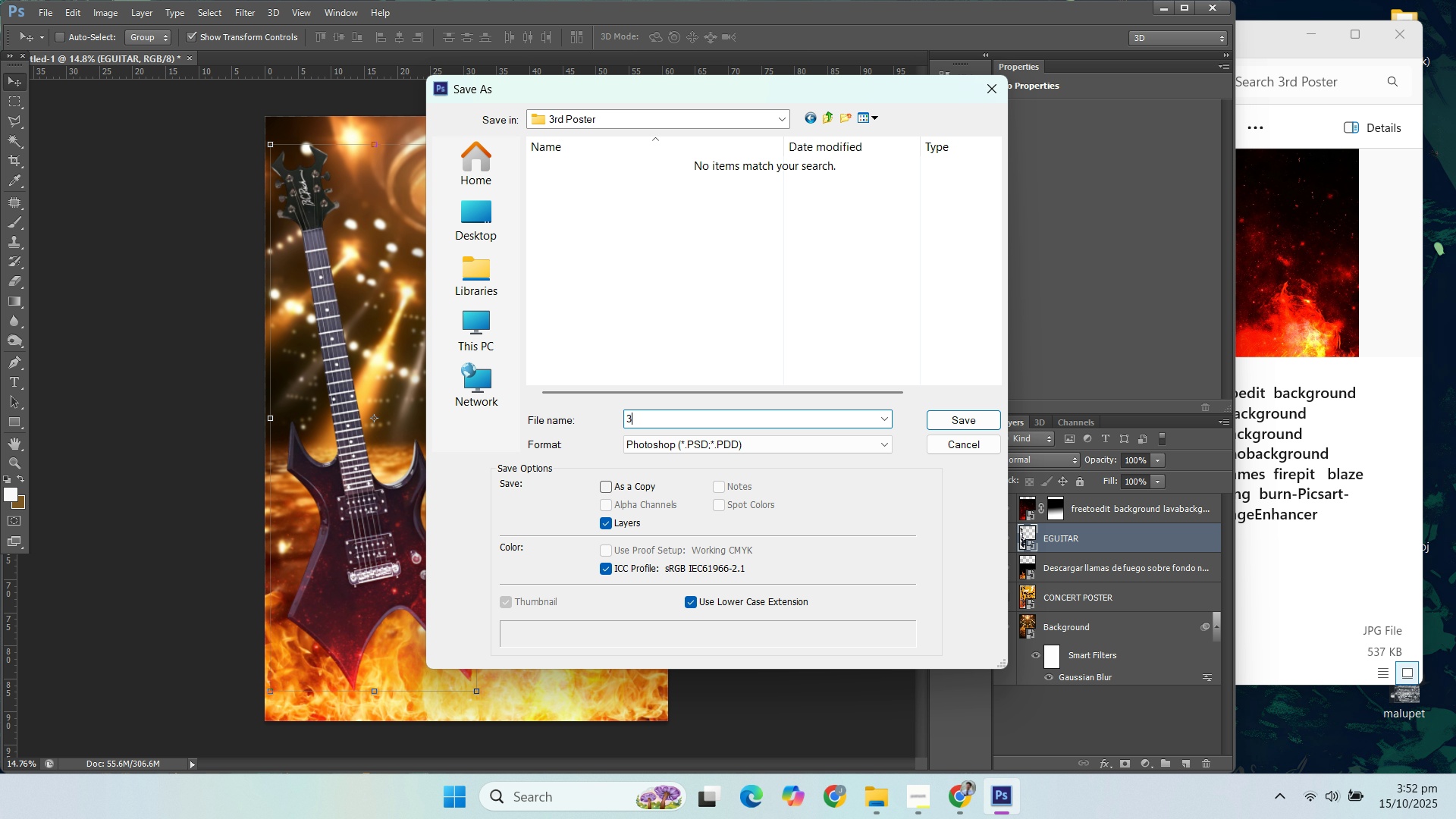 
type(3rd Poster)
 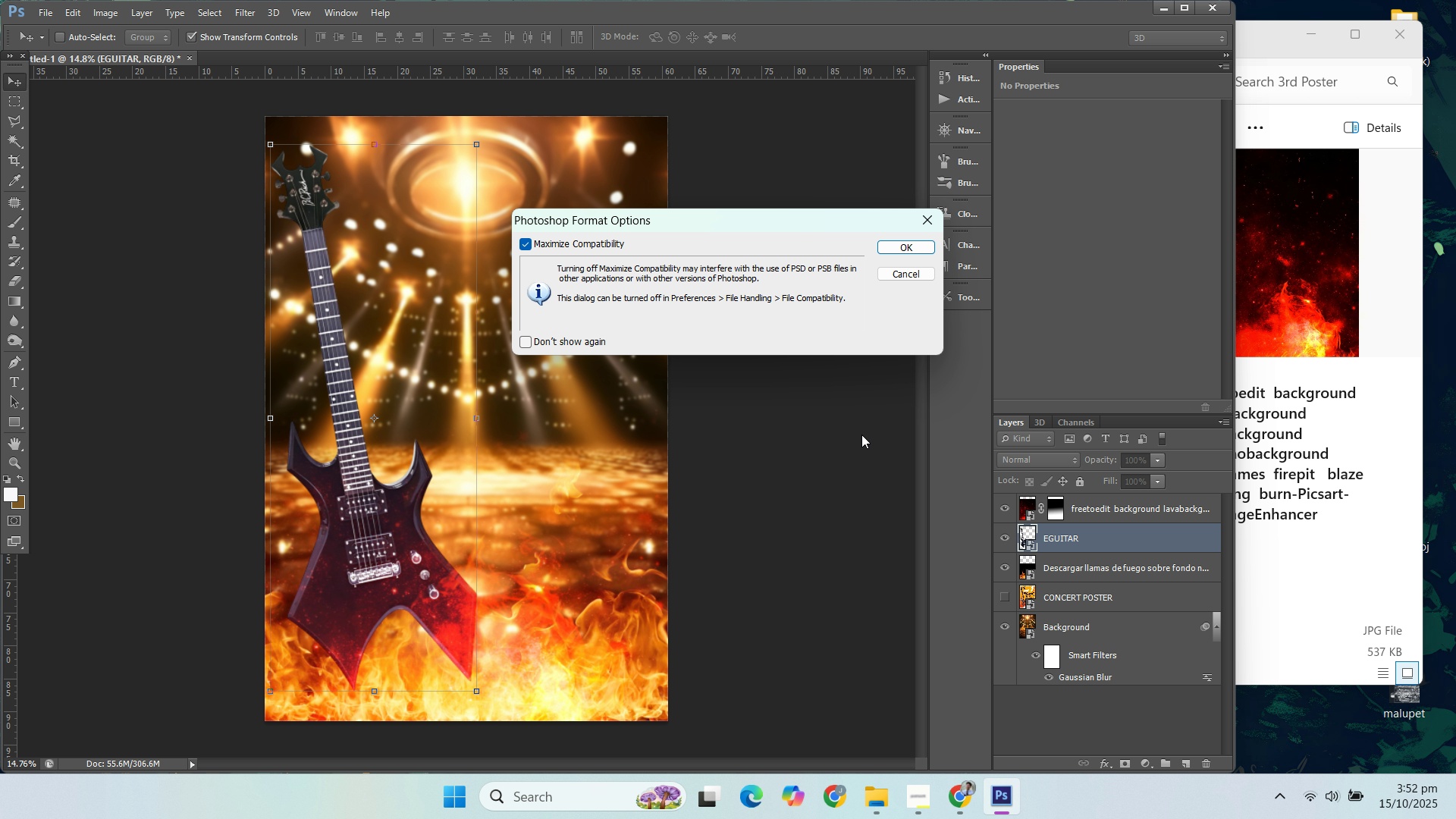 
wait(6.33)
 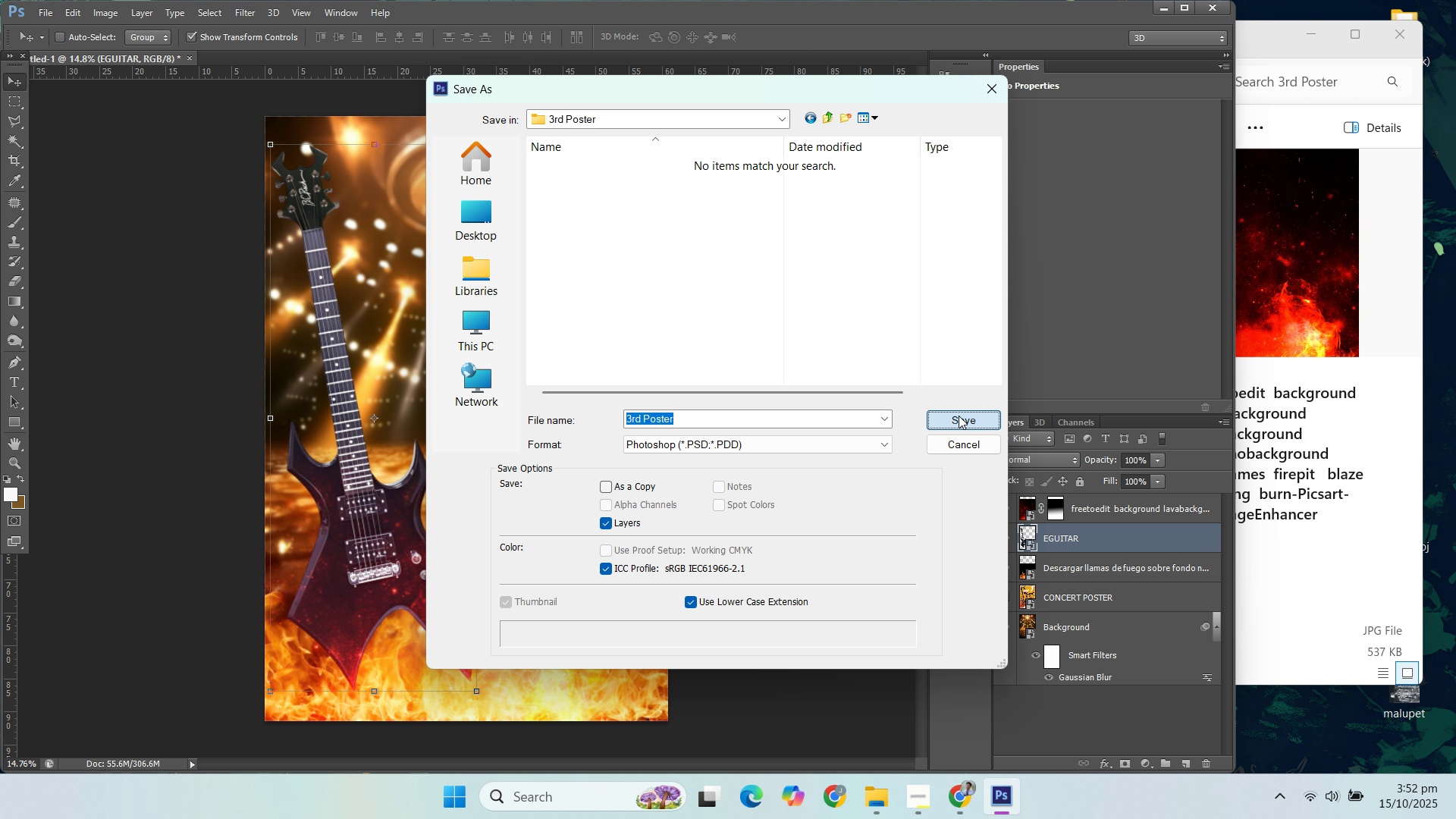 
hold_key(key=Enter, duration=0.48)
 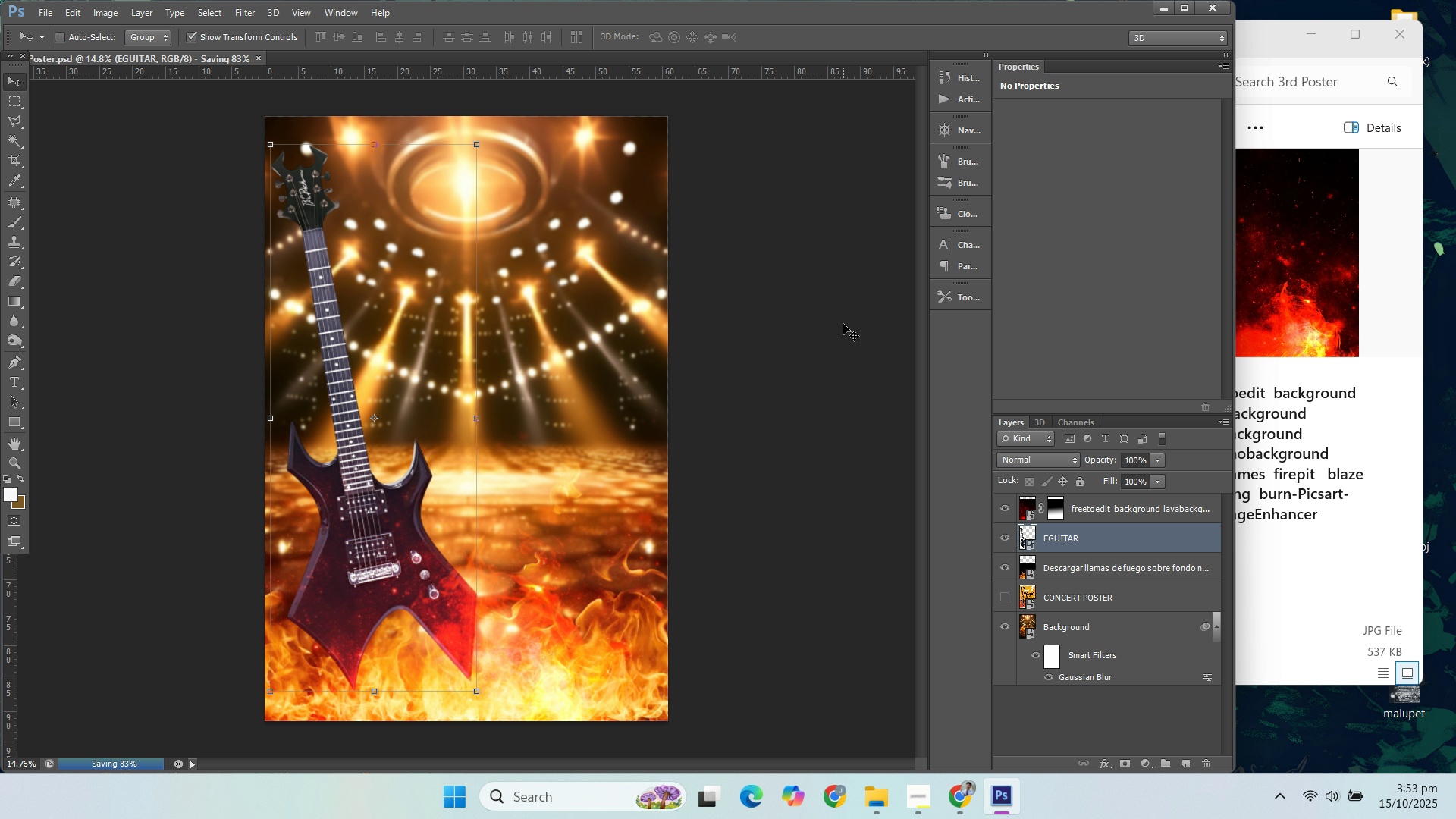 
wait(39.14)
 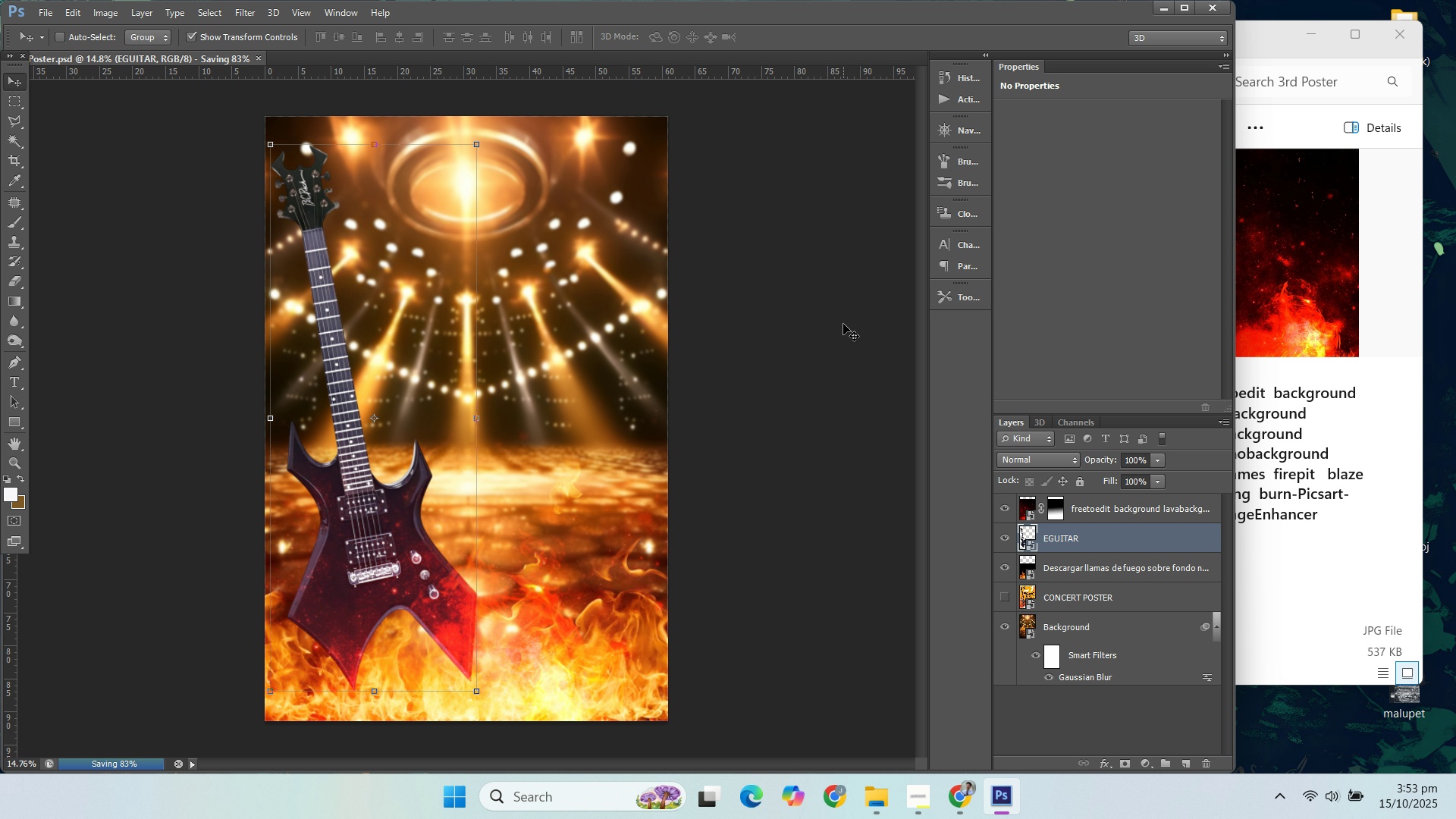 
left_click([1161, 11])
 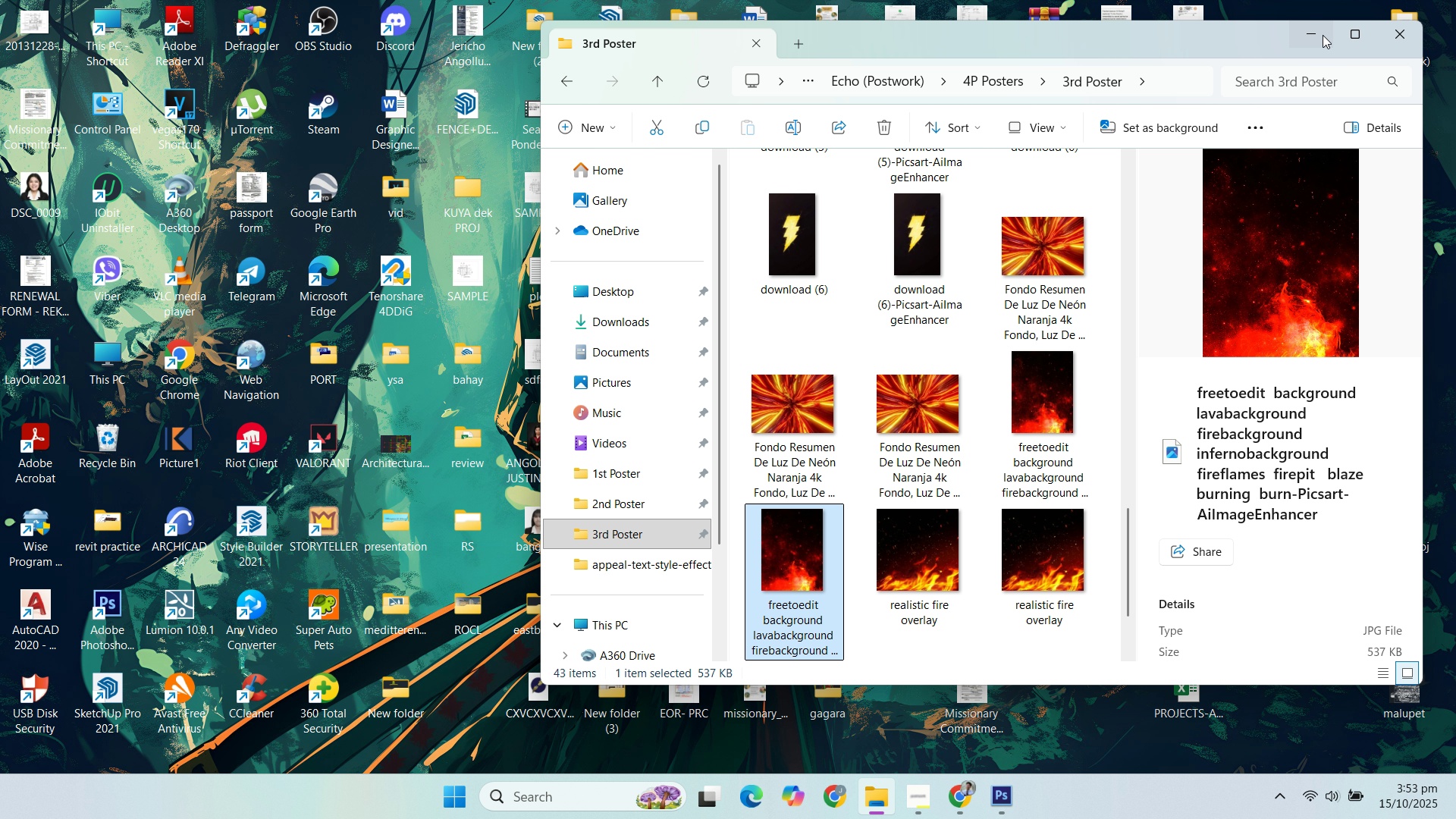 
left_click([1323, 35])
 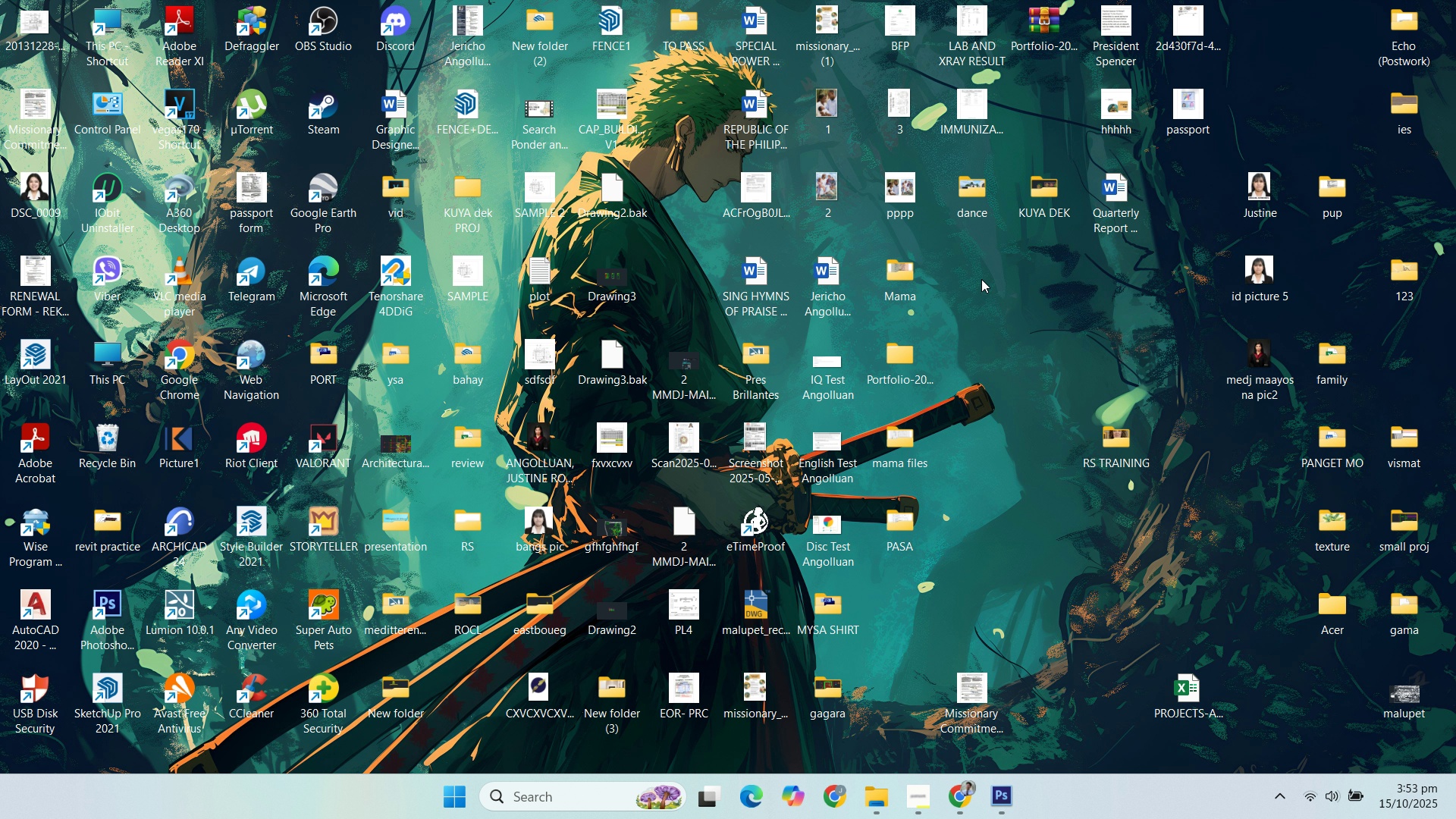 
wait(8.74)
 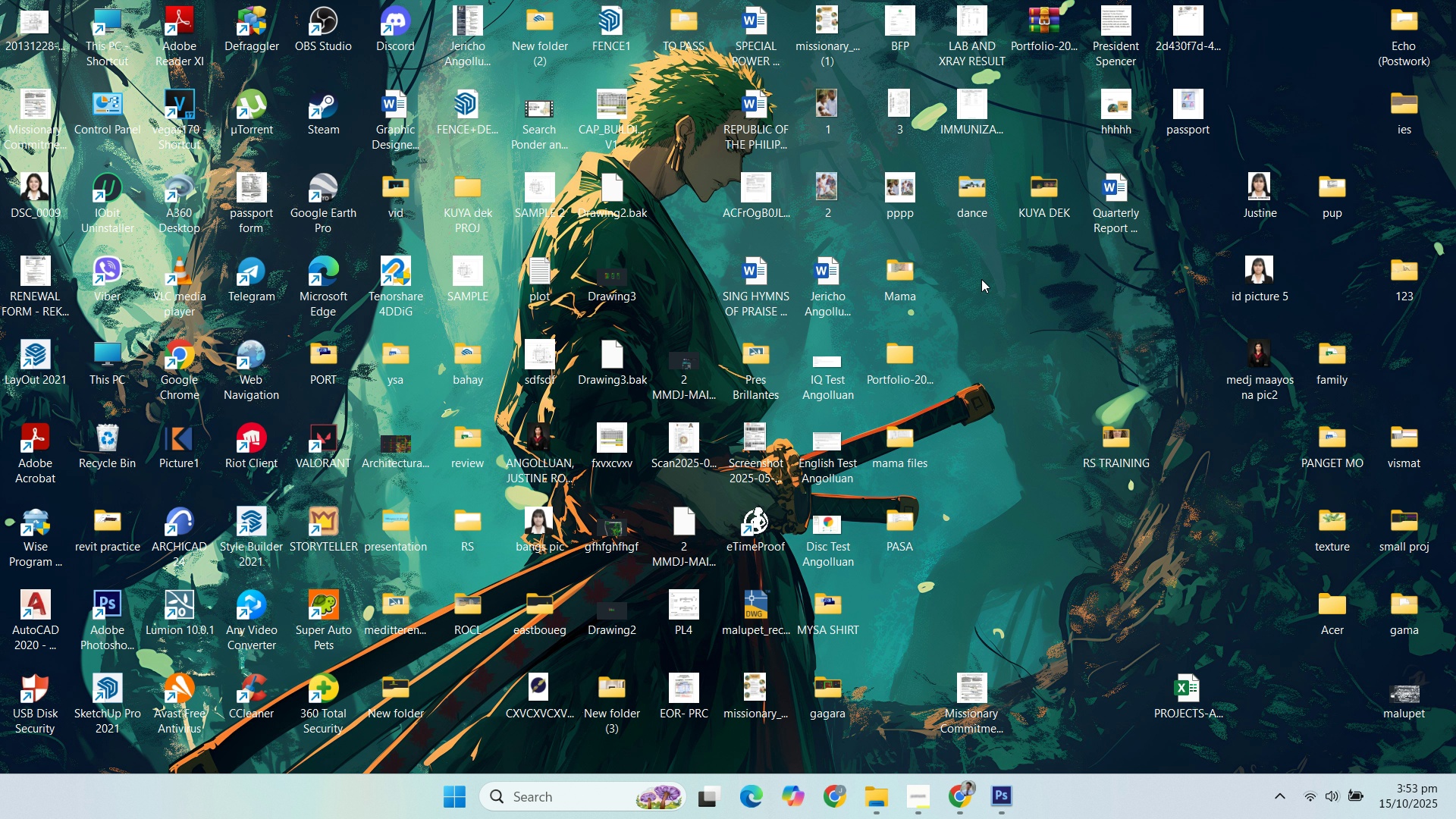 
right_click([973, 276])
 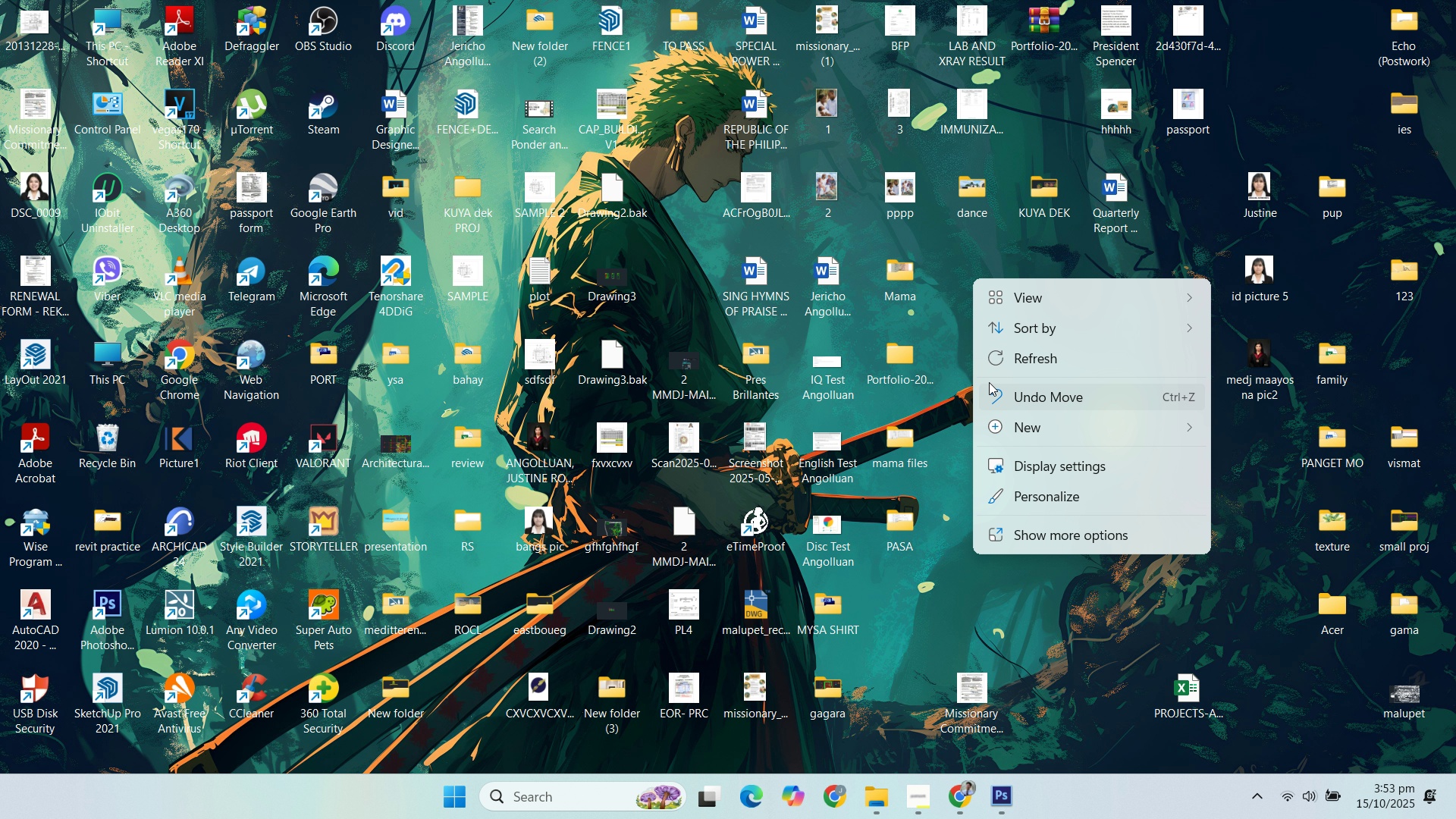 
left_click([1021, 363])
 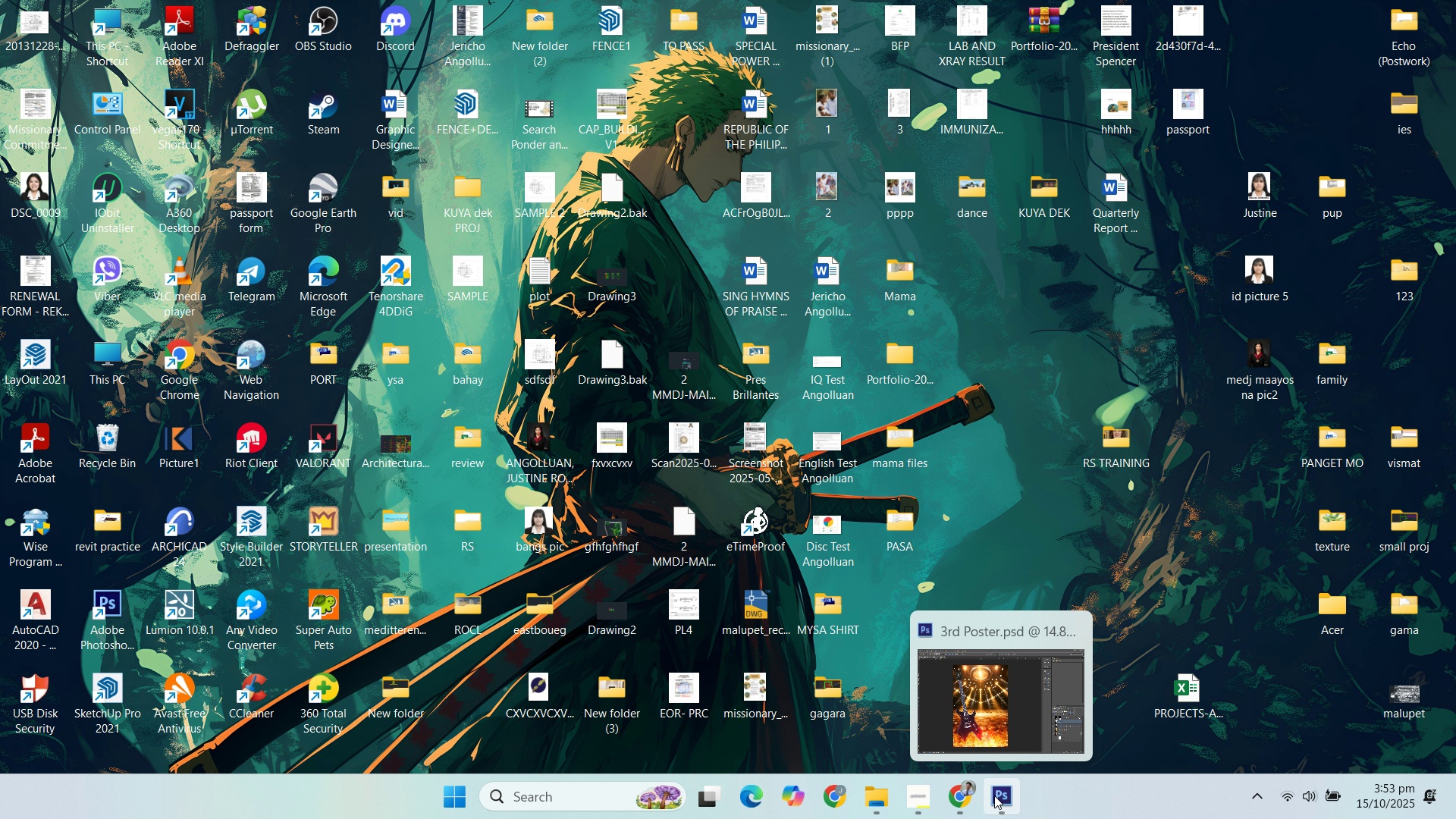 
left_click([994, 795])
 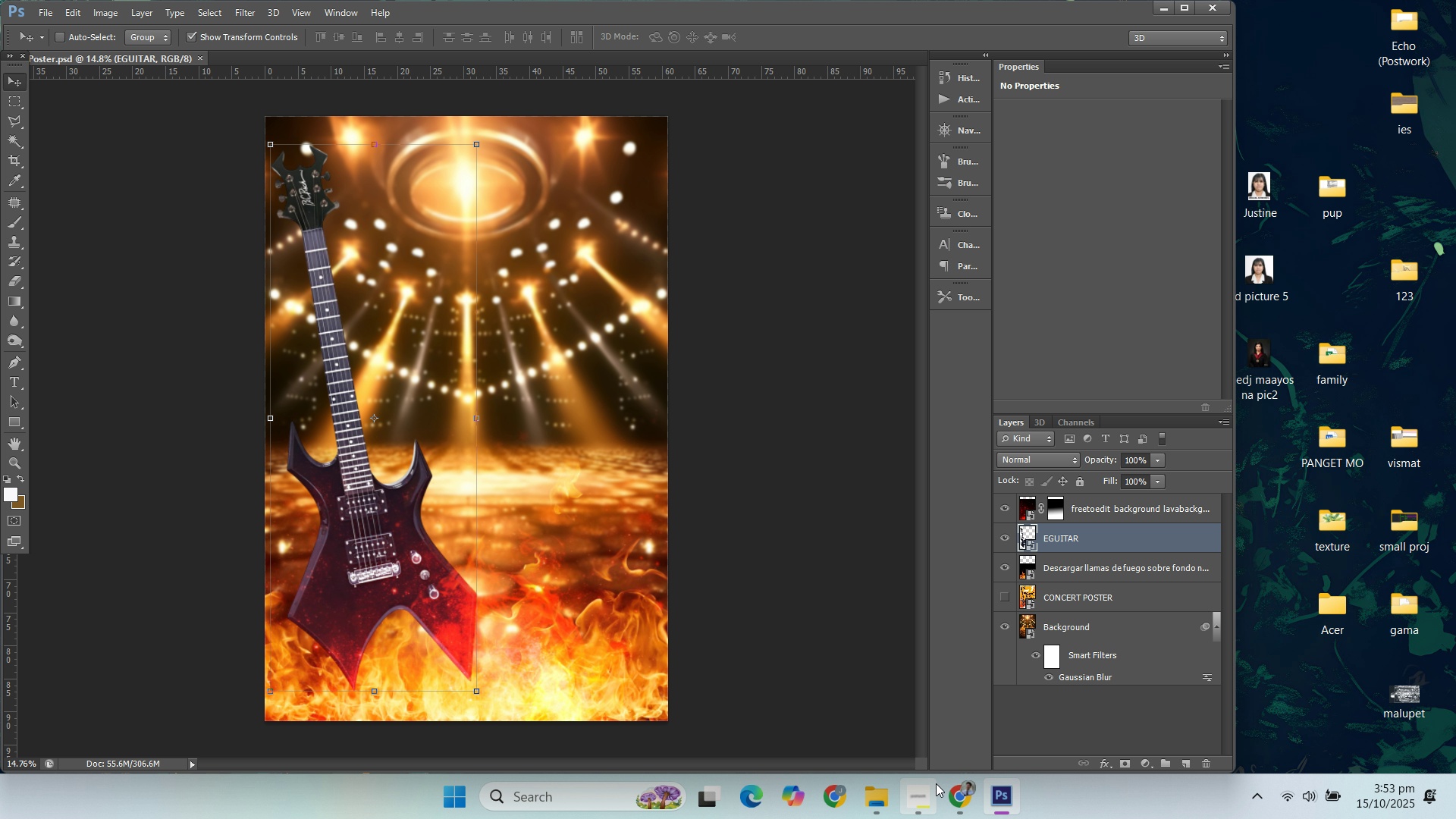 
left_click([922, 794])
 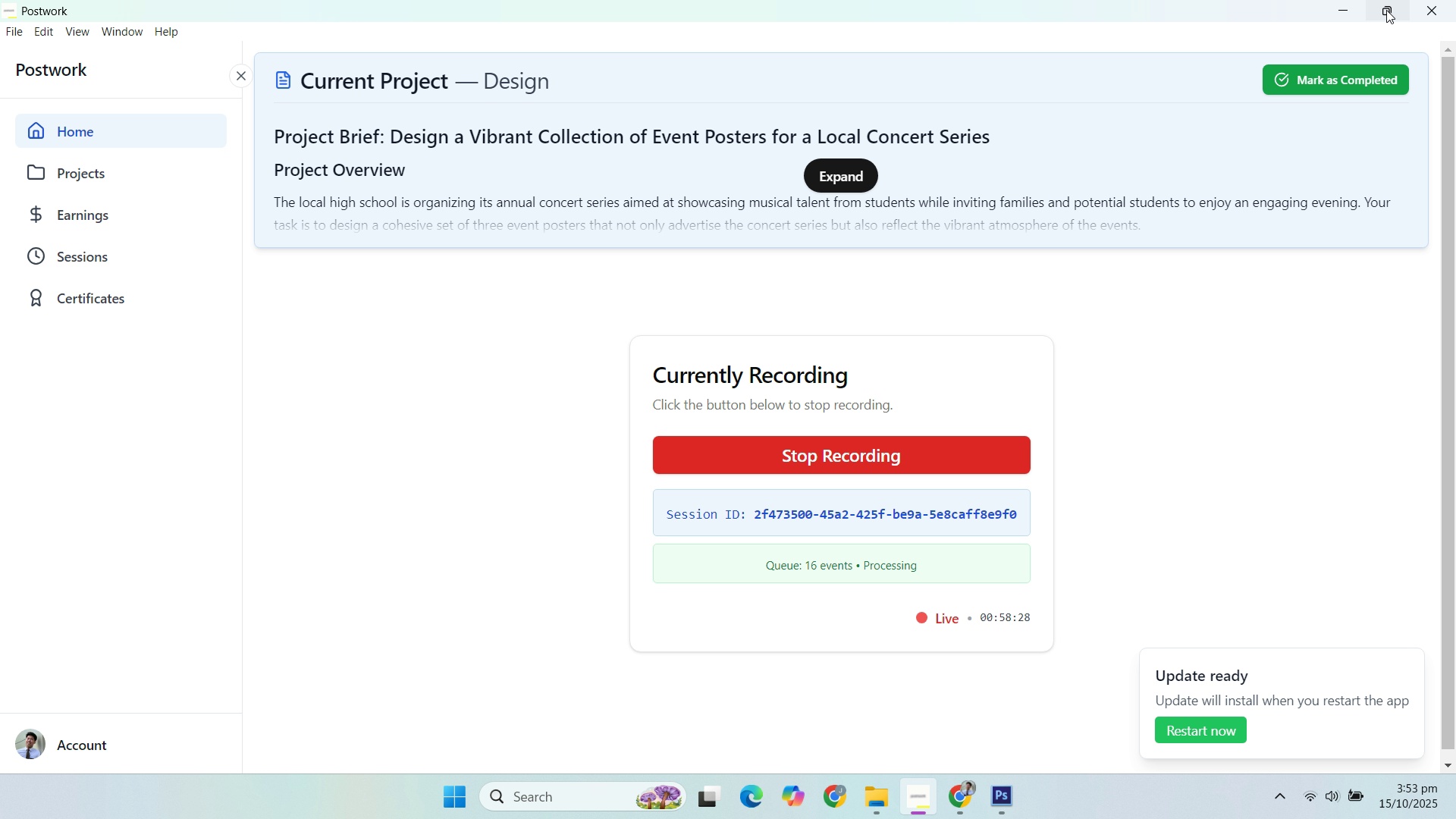 
left_click([1386, 10])